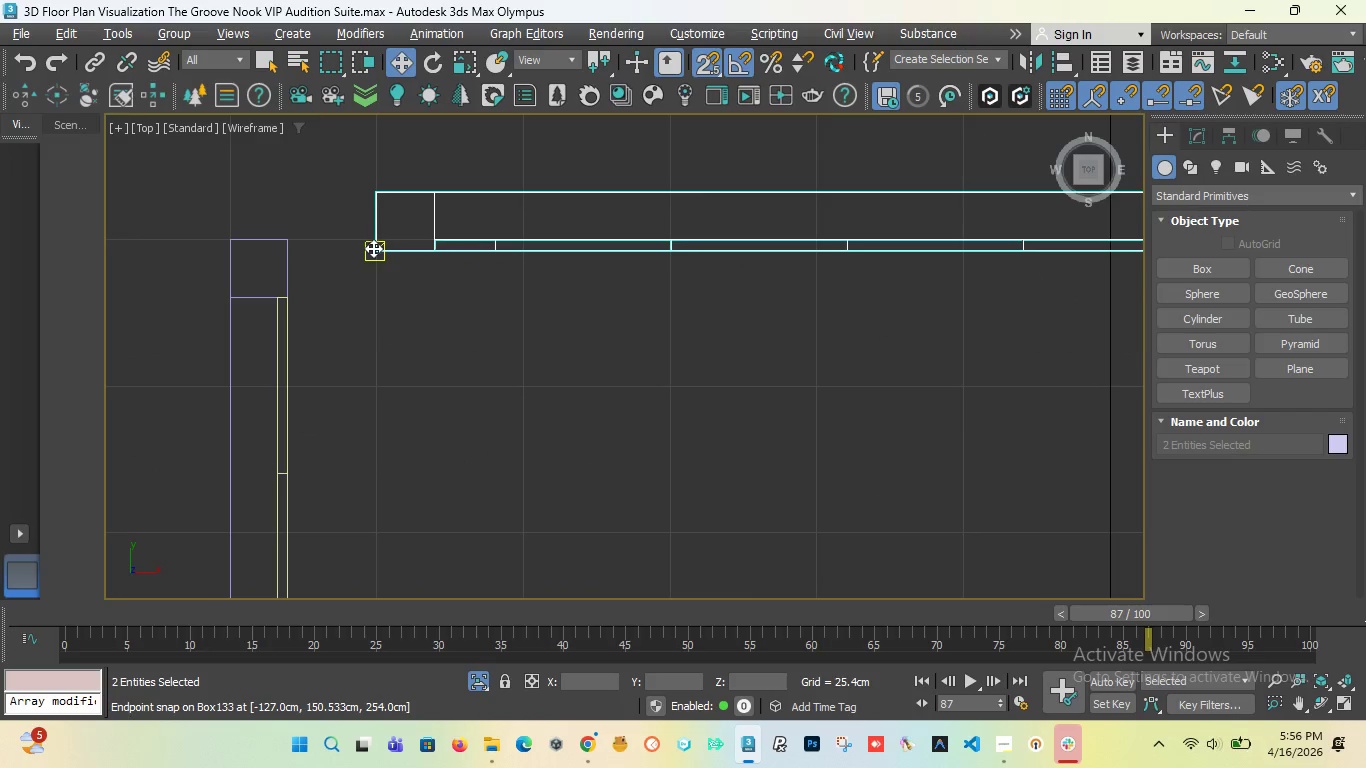 
left_click_drag(start_coordinate=[377, 252], to_coordinate=[287, 232])
 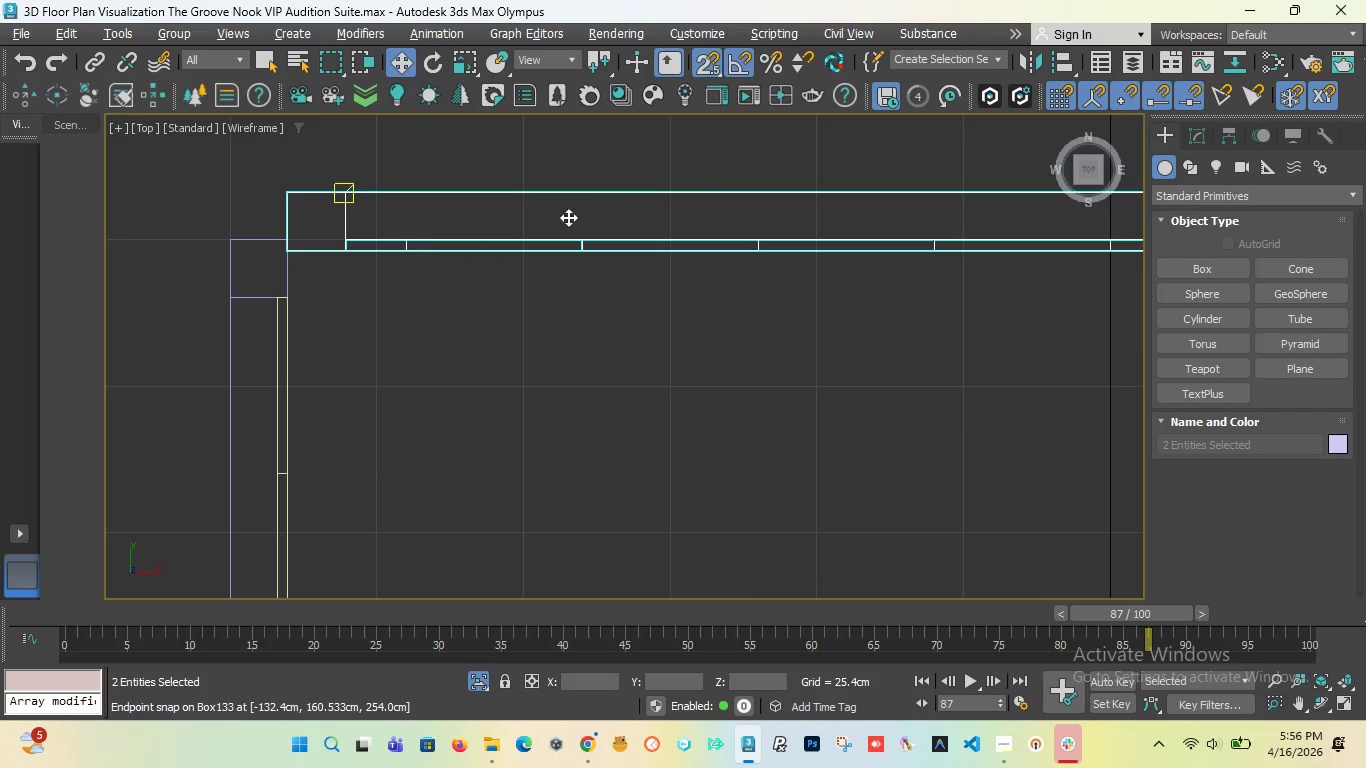 
scroll: coordinate [422, 240], scroll_direction: down, amount: 3.0
 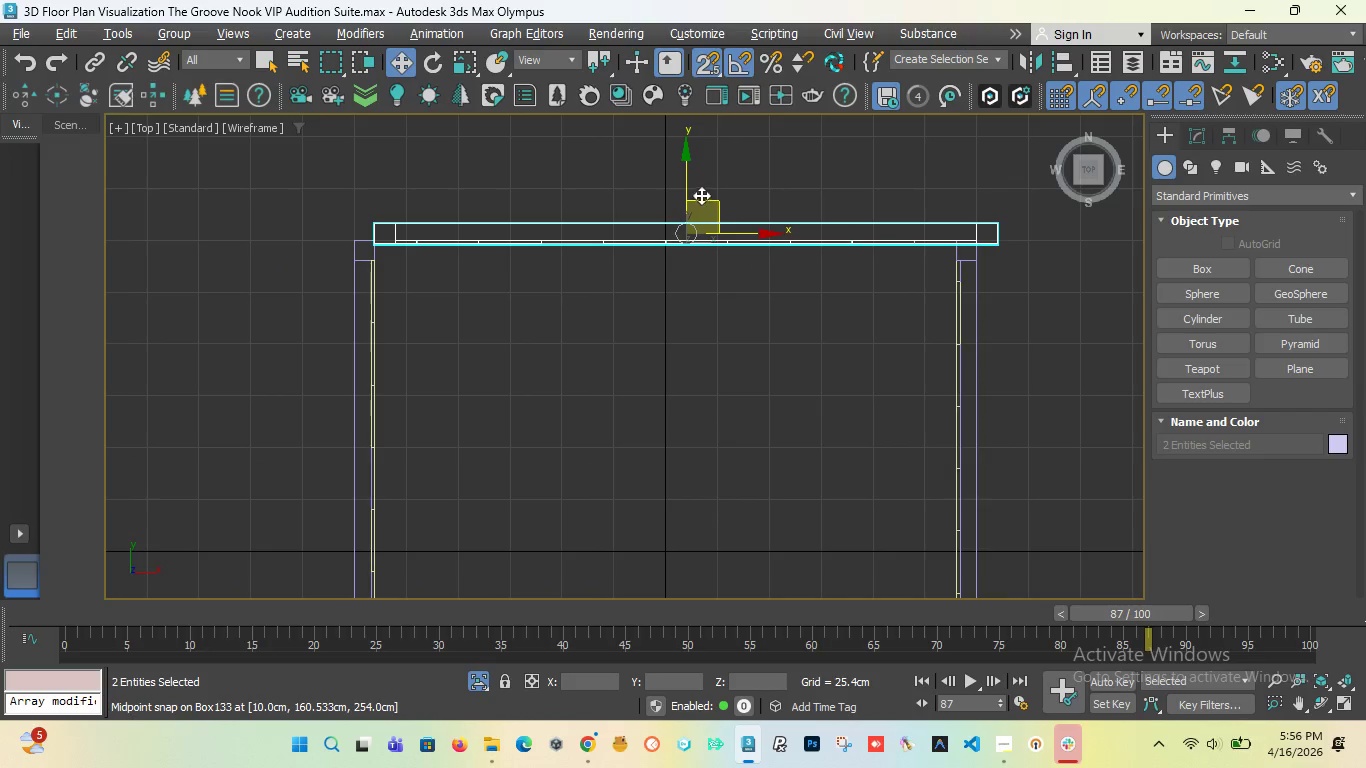 
left_click_drag(start_coordinate=[689, 195], to_coordinate=[497, 202])
 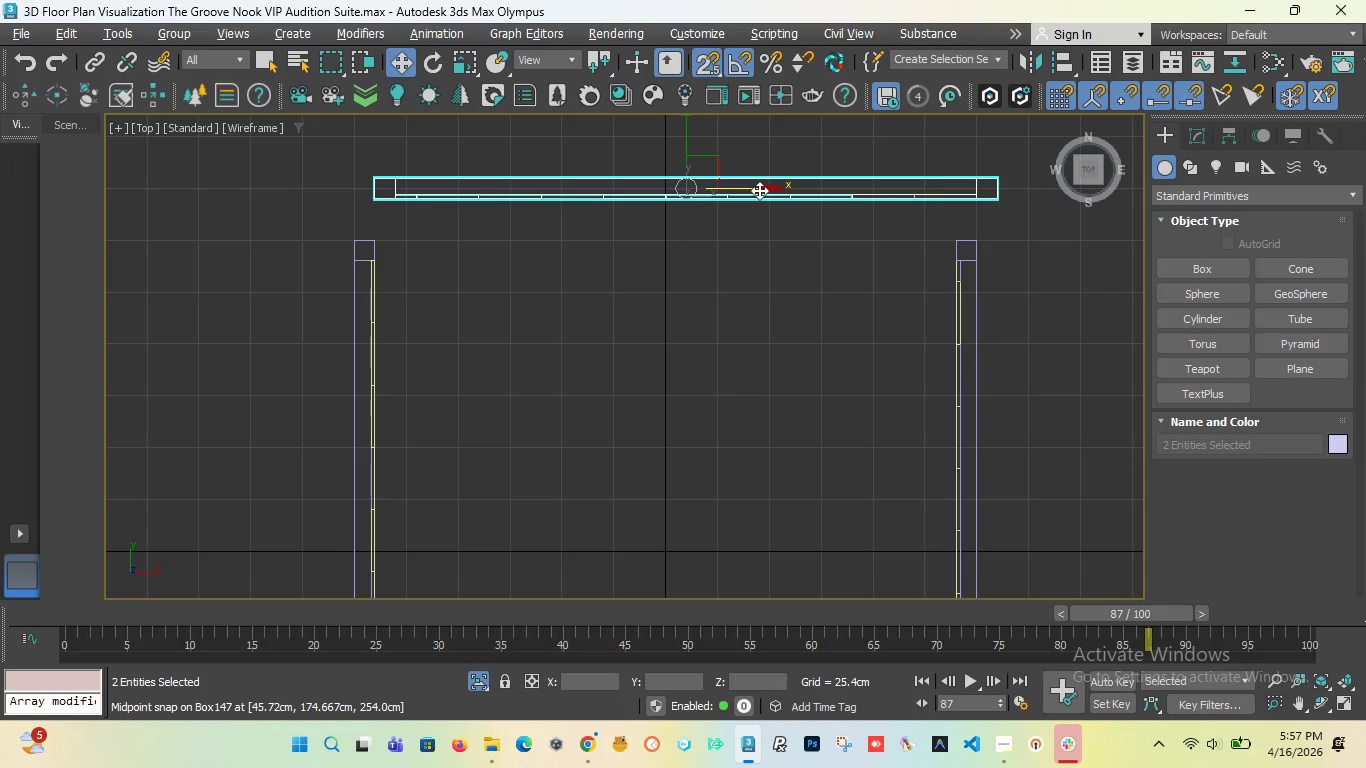 
left_click_drag(start_coordinate=[759, 190], to_coordinate=[666, 236])
 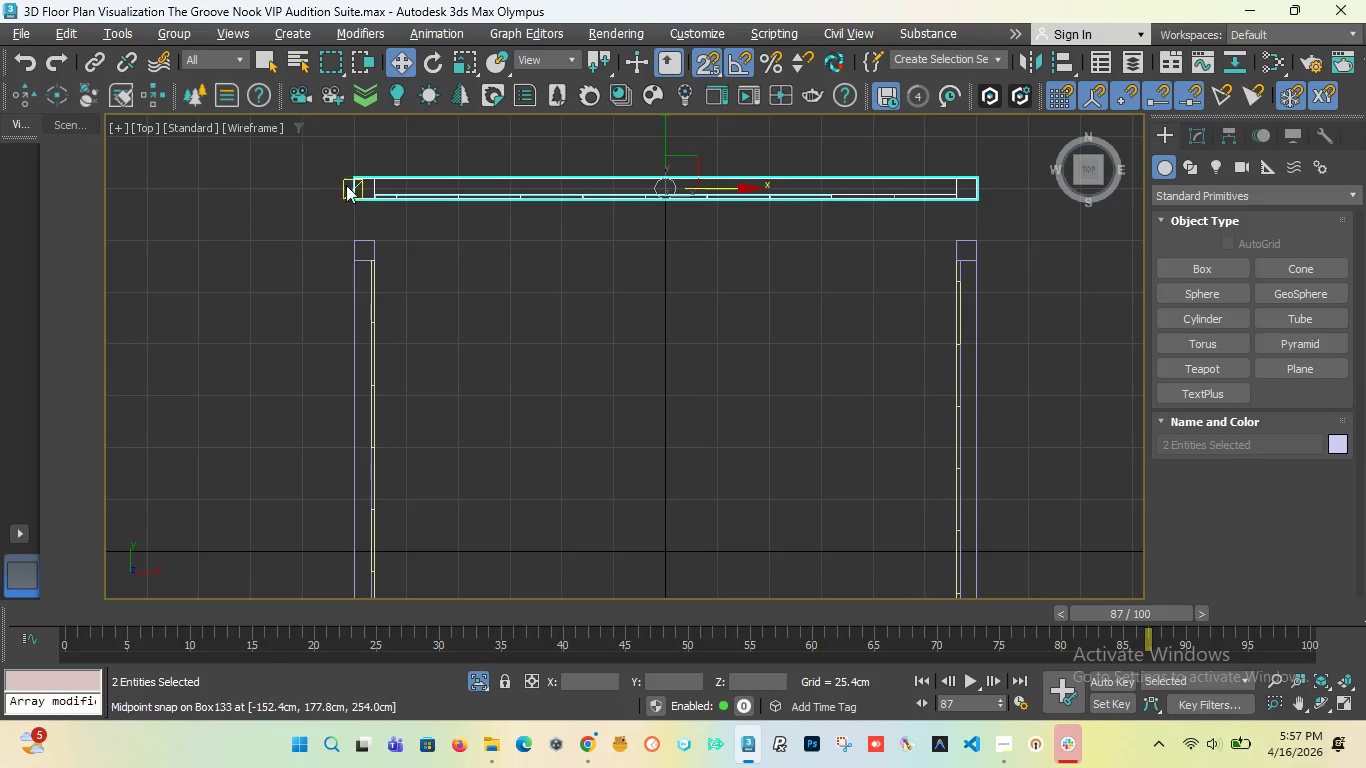 
scroll: coordinate [346, 185], scroll_direction: up, amount: 3.0
 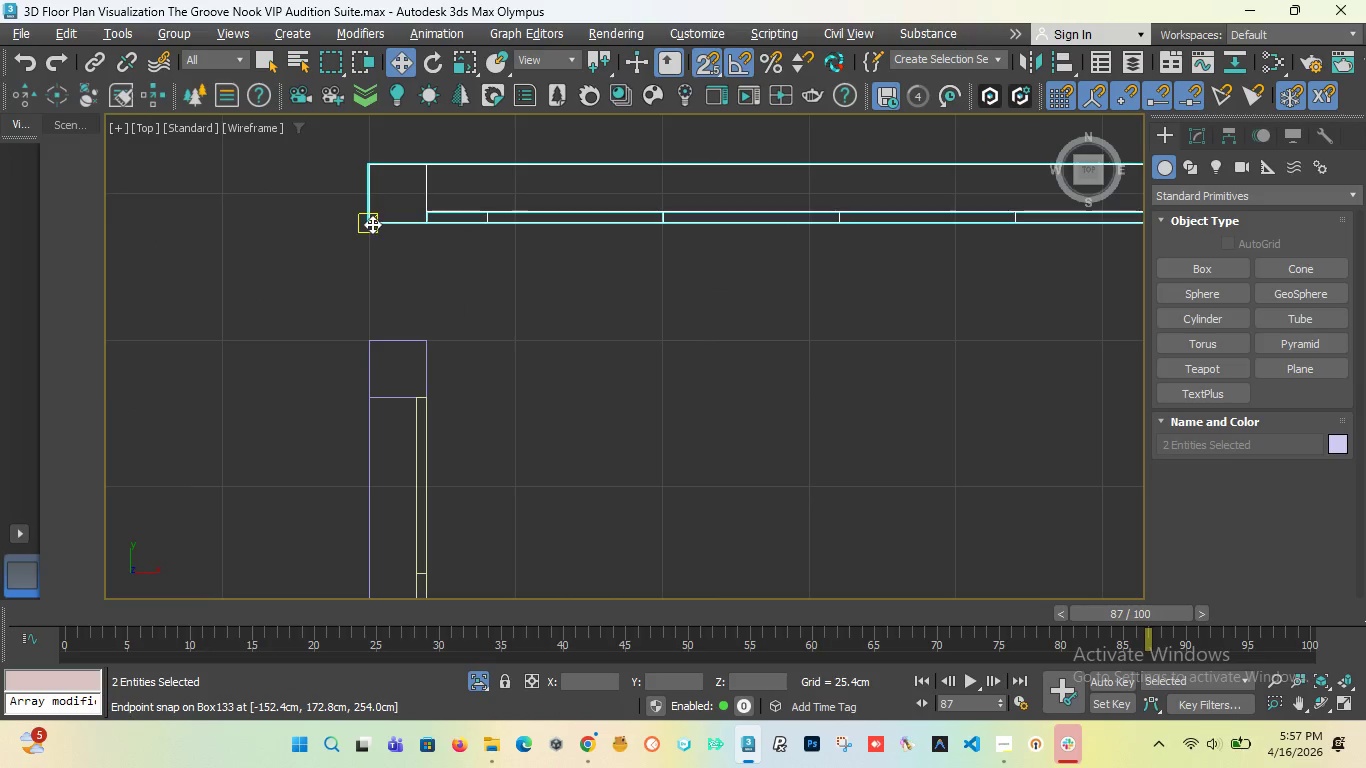 
left_click_drag(start_coordinate=[372, 224], to_coordinate=[374, 344])
 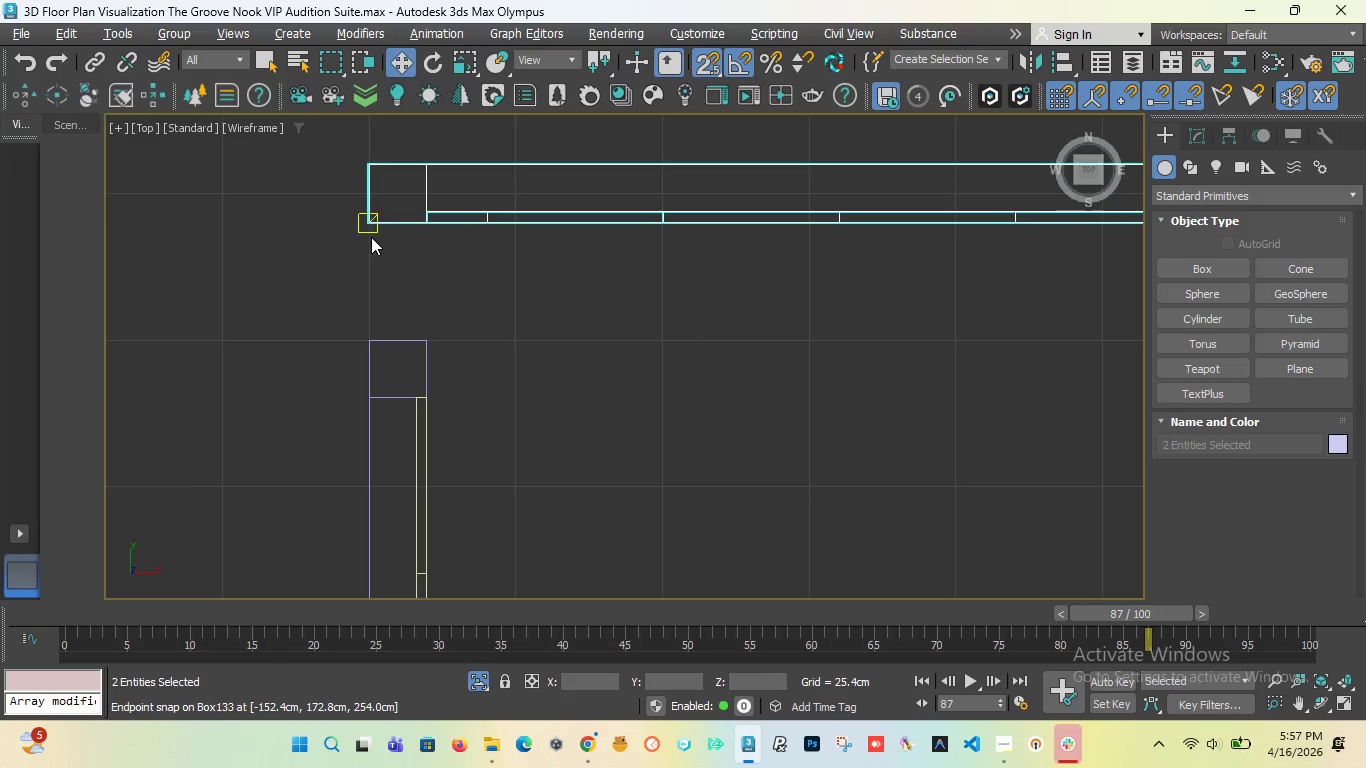 
scroll: coordinate [366, 239], scroll_direction: down, amount: 4.0
 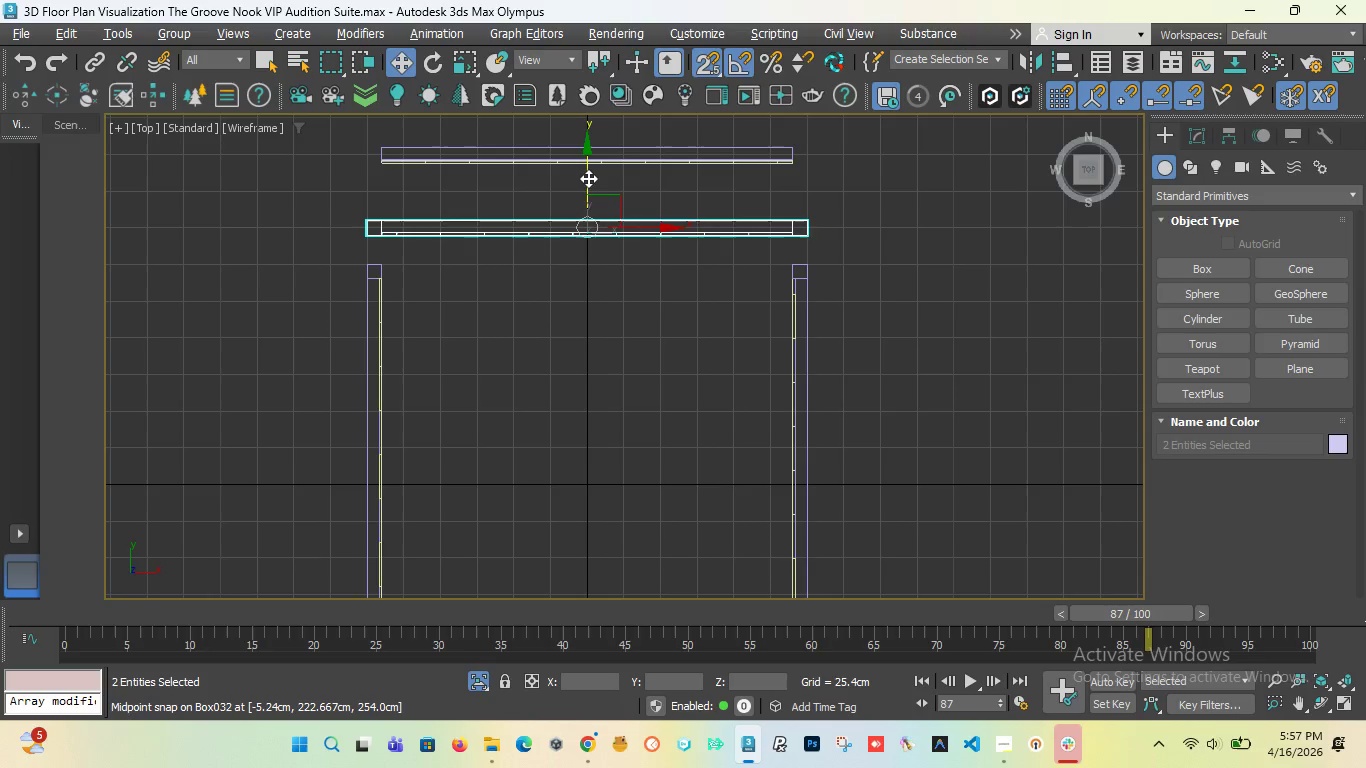 
left_click_drag(start_coordinate=[588, 178], to_coordinate=[534, 259])
 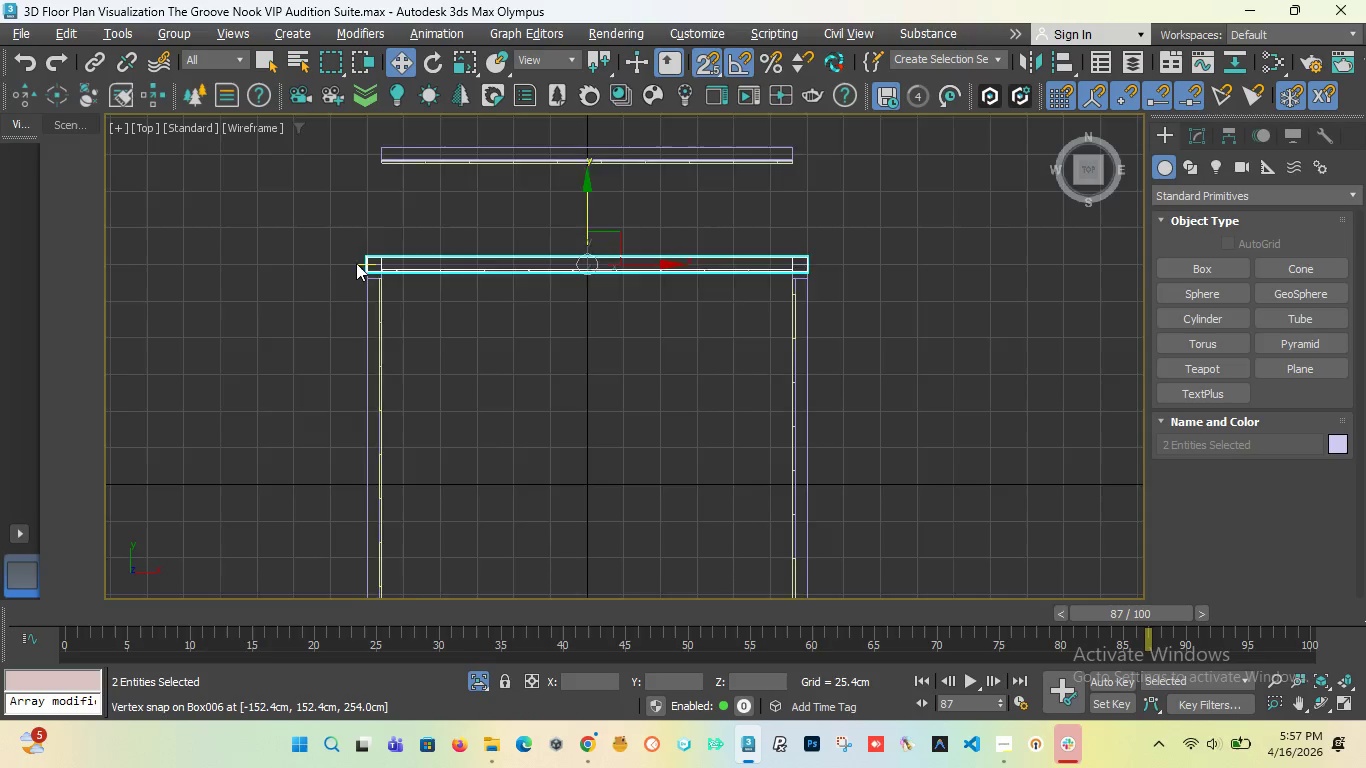 
scroll: coordinate [363, 272], scroll_direction: up, amount: 6.0
 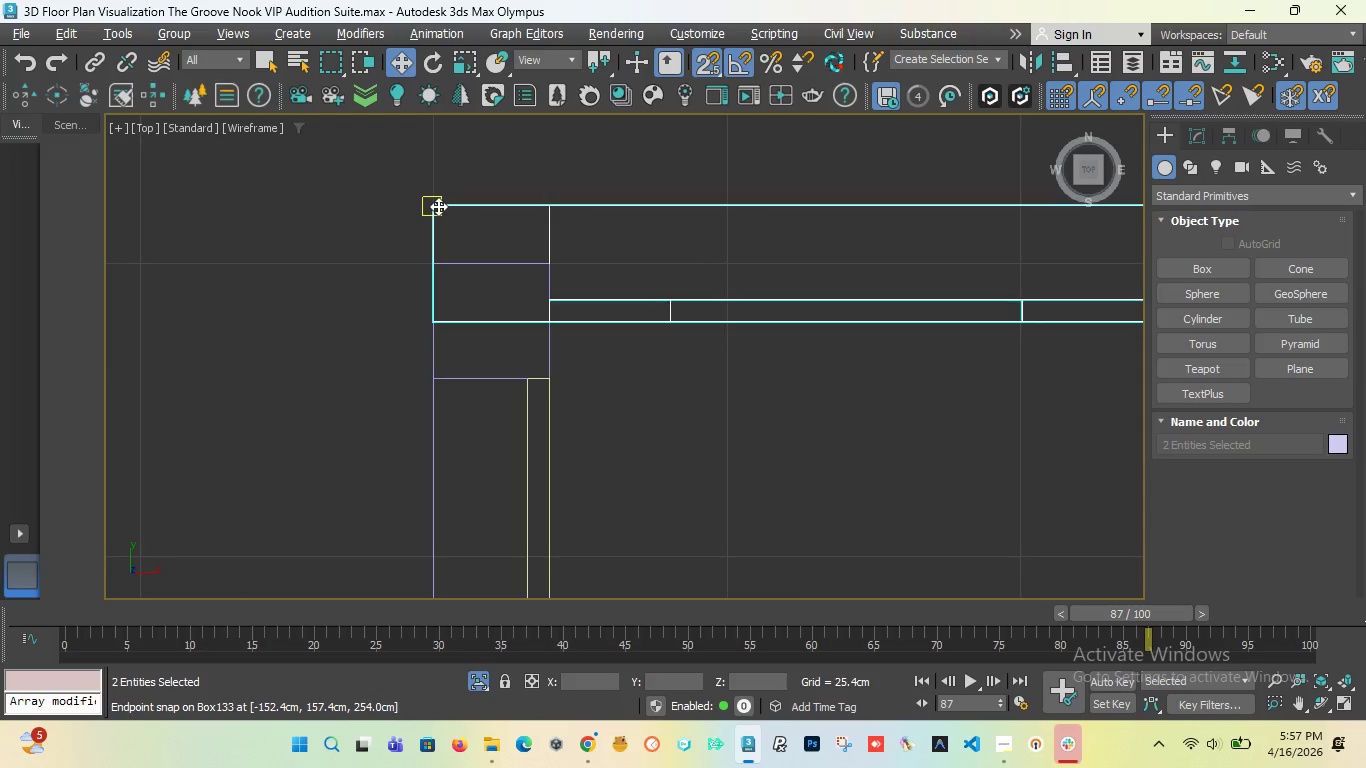 
left_click_drag(start_coordinate=[438, 206], to_coordinate=[710, 61])
 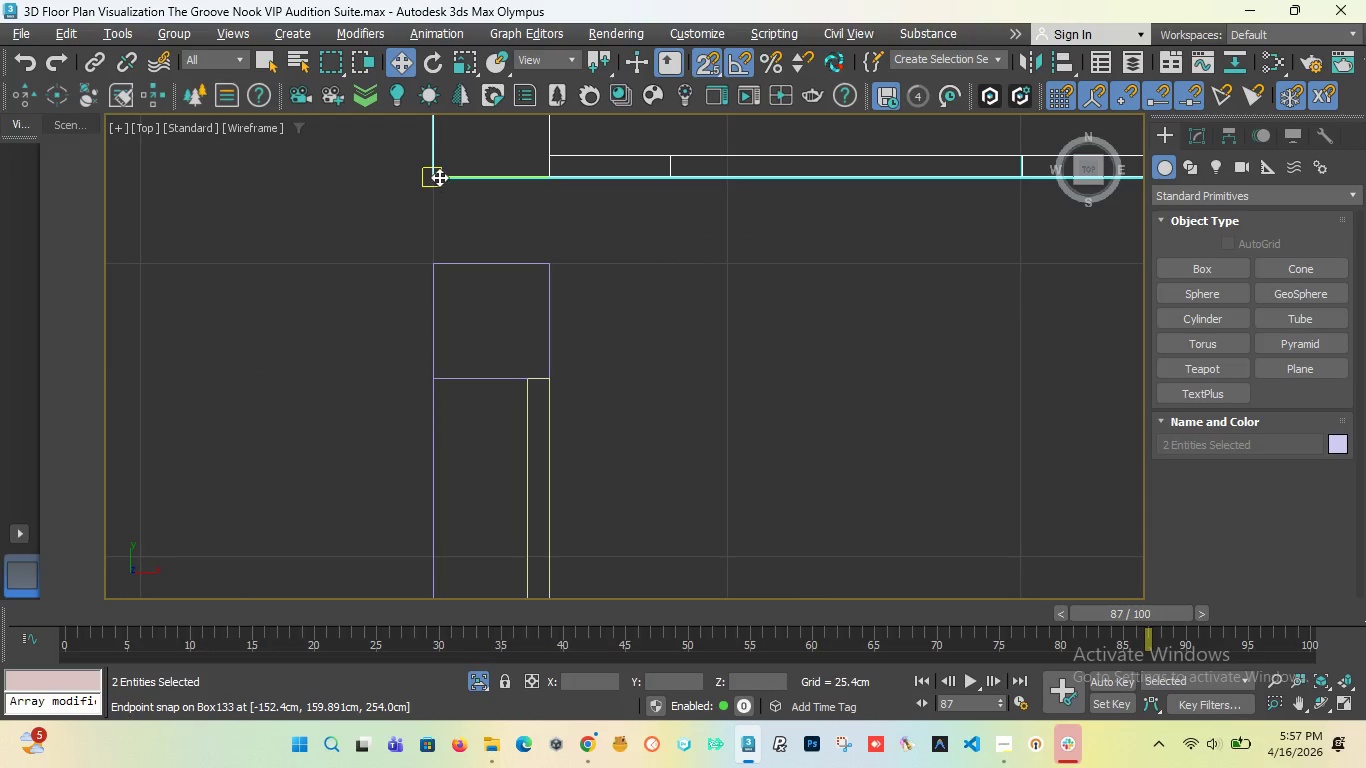 
left_click_drag(start_coordinate=[437, 176], to_coordinate=[435, 268])
 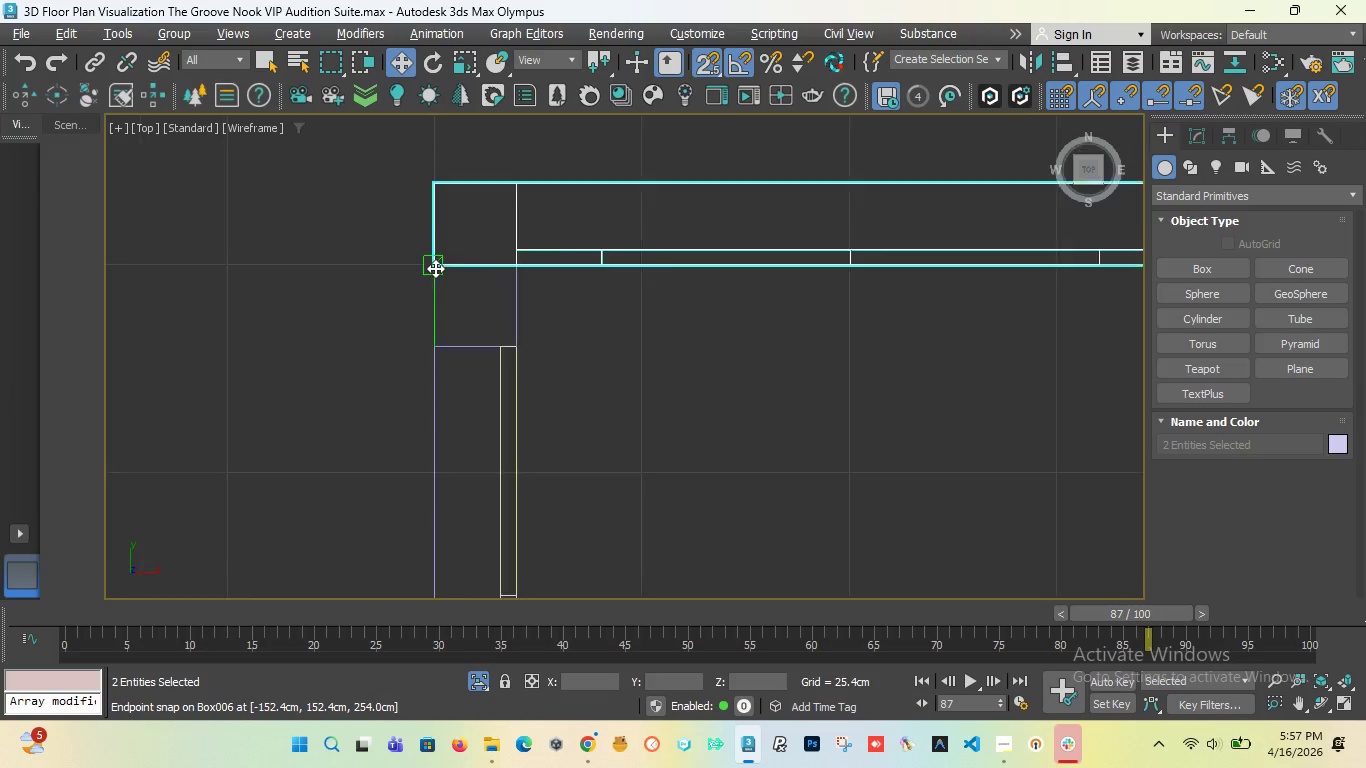 
scroll: coordinate [434, 268], scroll_direction: down, amount: 7.0
 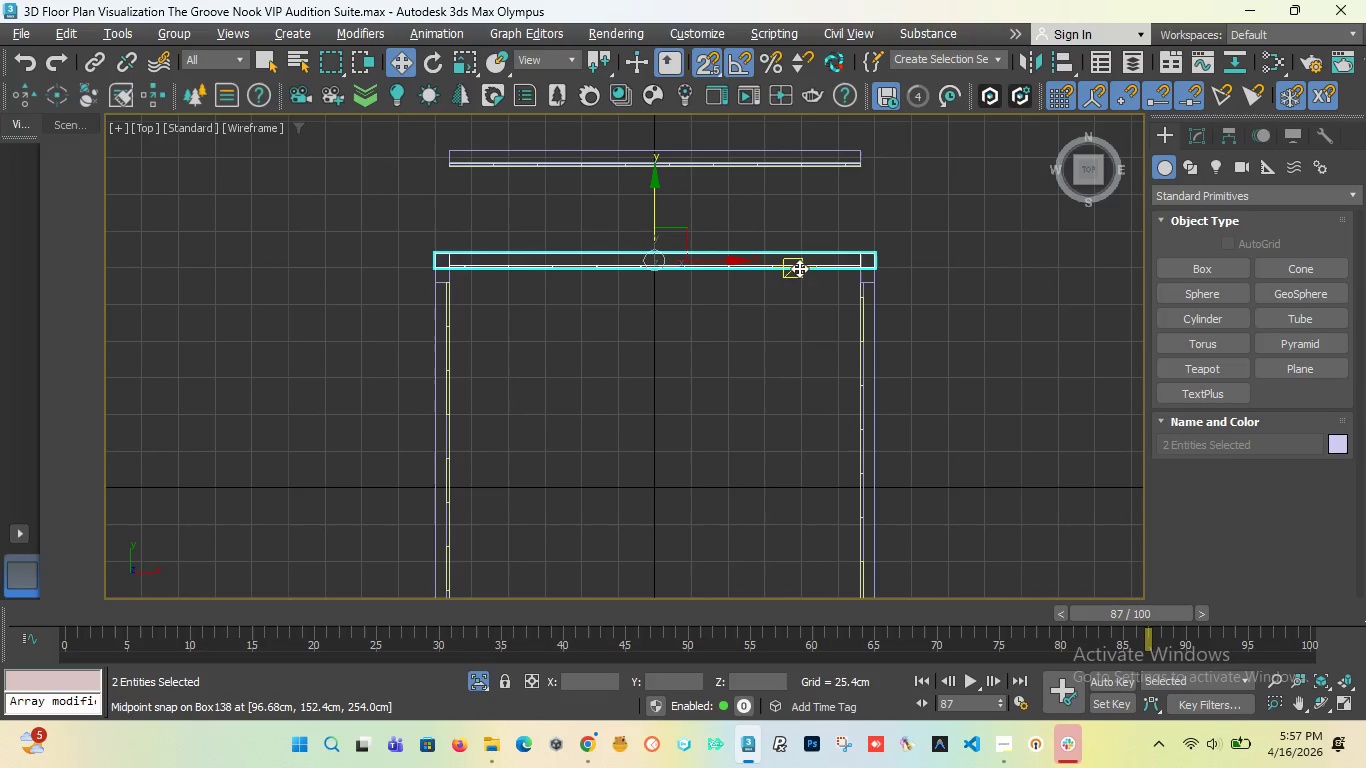 
scroll: coordinate [904, 245], scroll_direction: up, amount: 10.0
 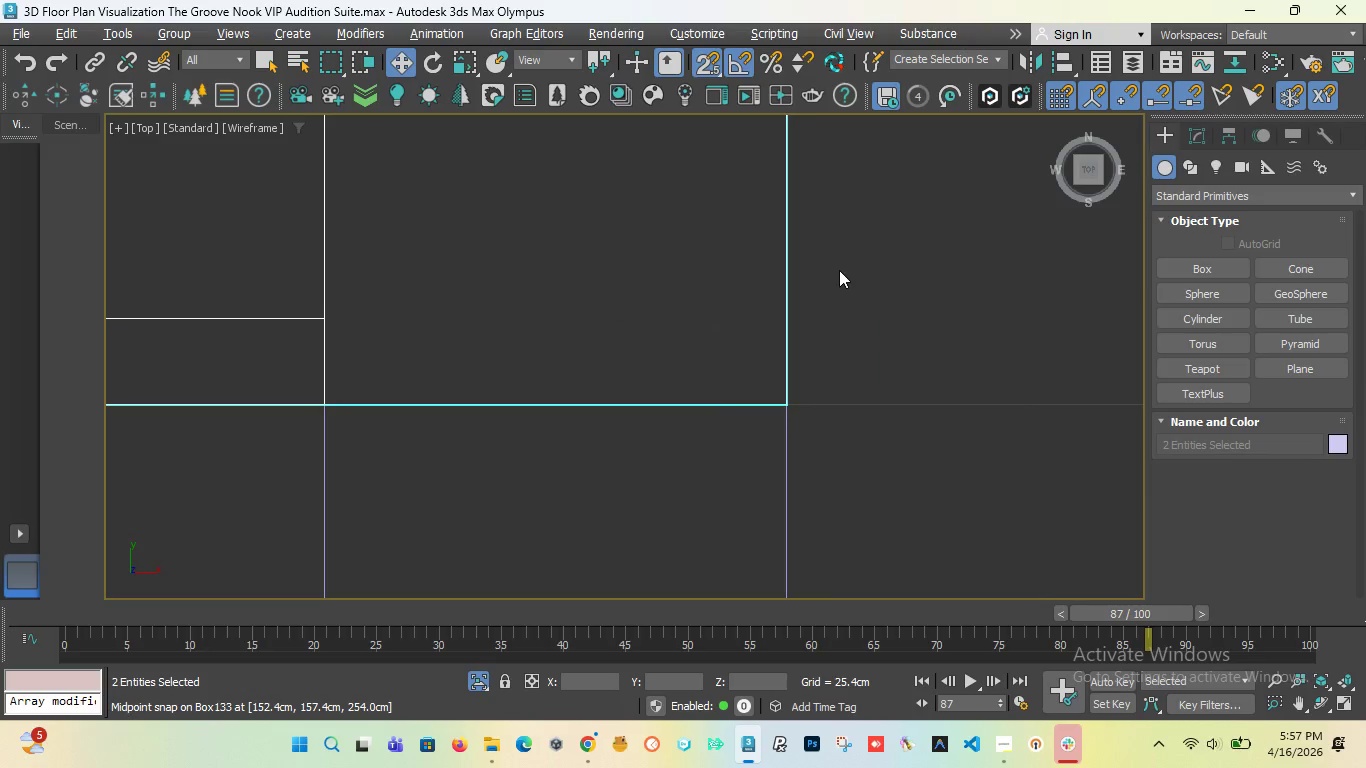 
scroll: coordinate [838, 273], scroll_direction: down, amount: 10.0
 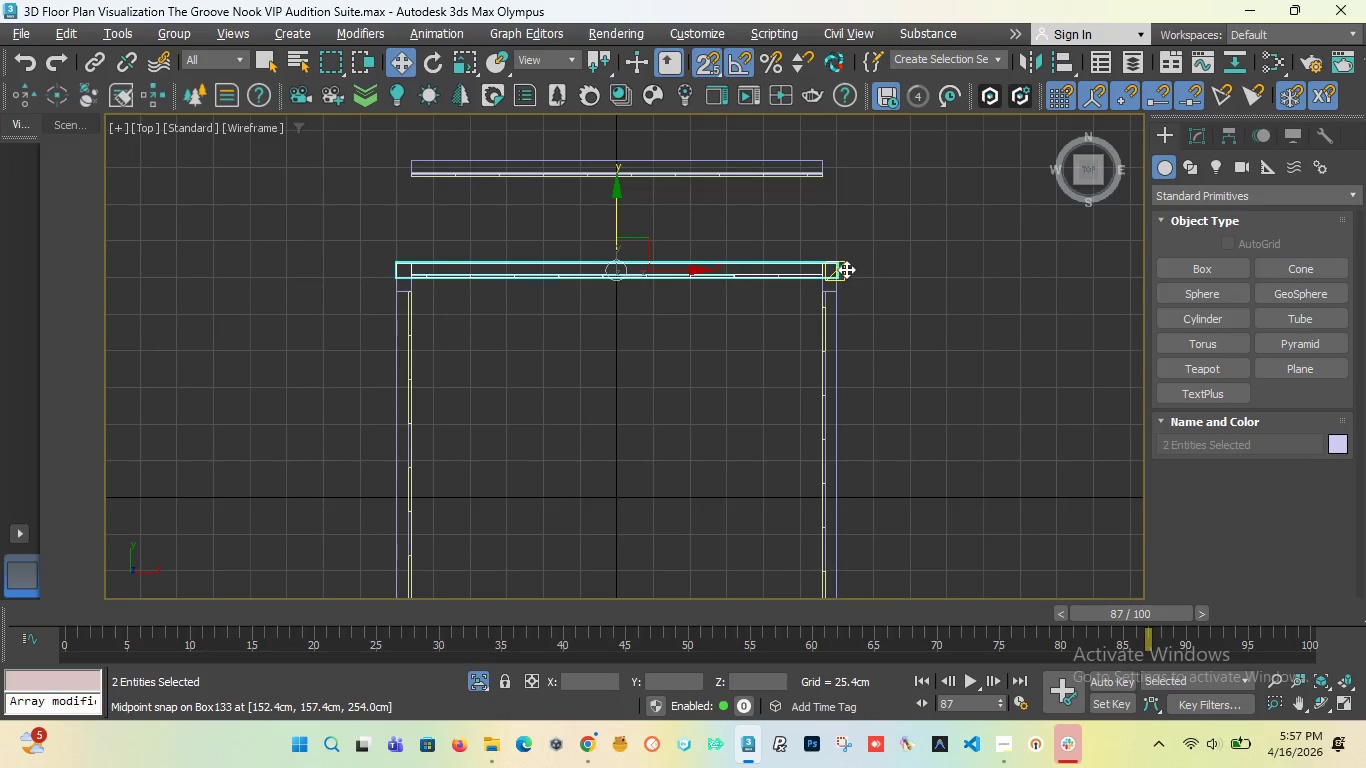 
scroll: coordinate [847, 269], scroll_direction: up, amount: 5.0
 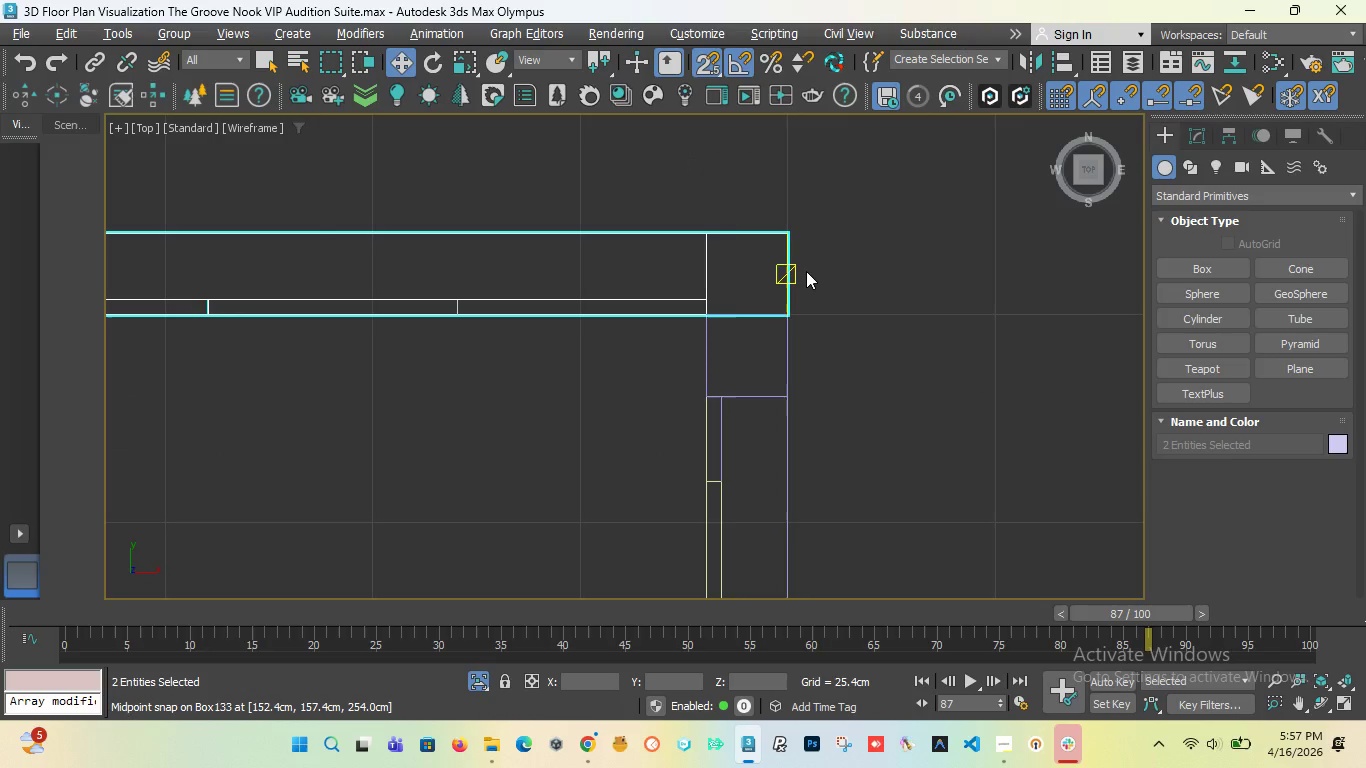 
scroll: coordinate [806, 271], scroll_direction: down, amount: 5.0
 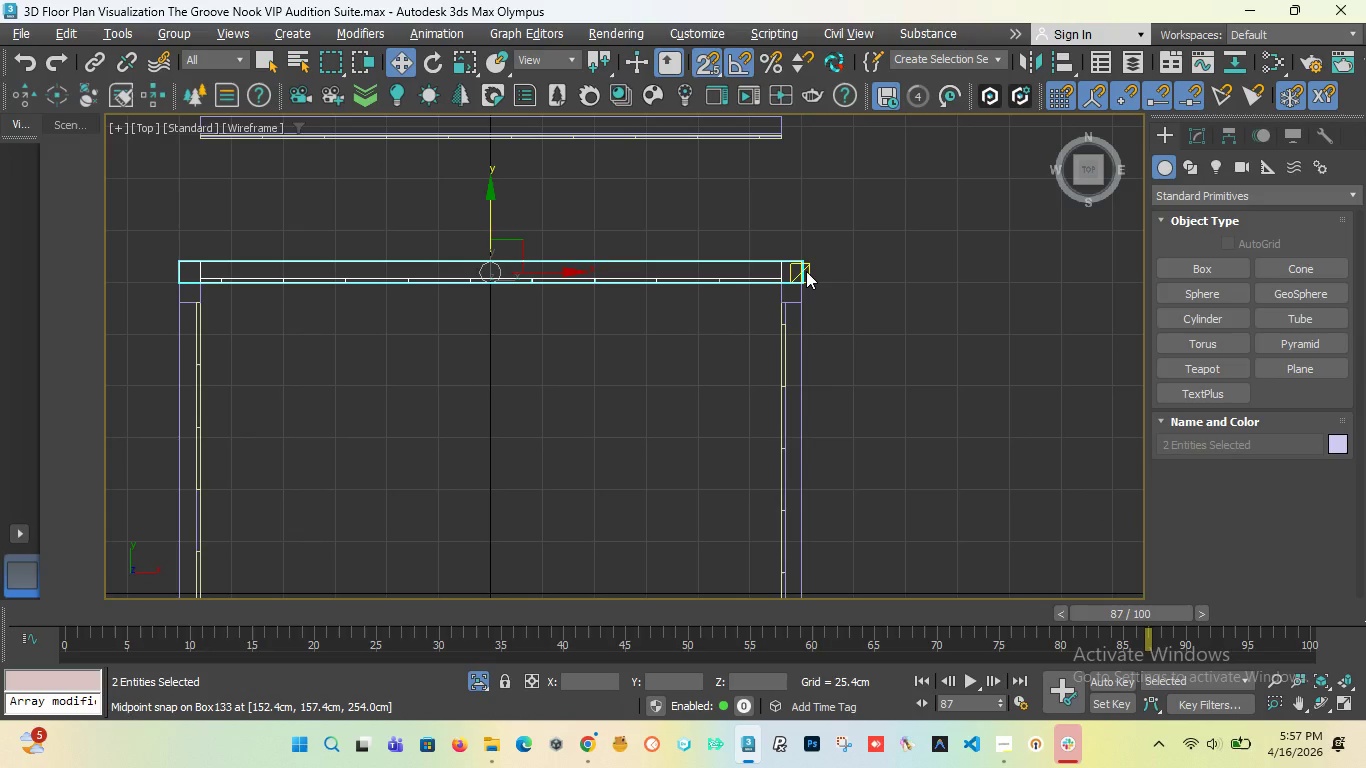 
key(Control+Z)
 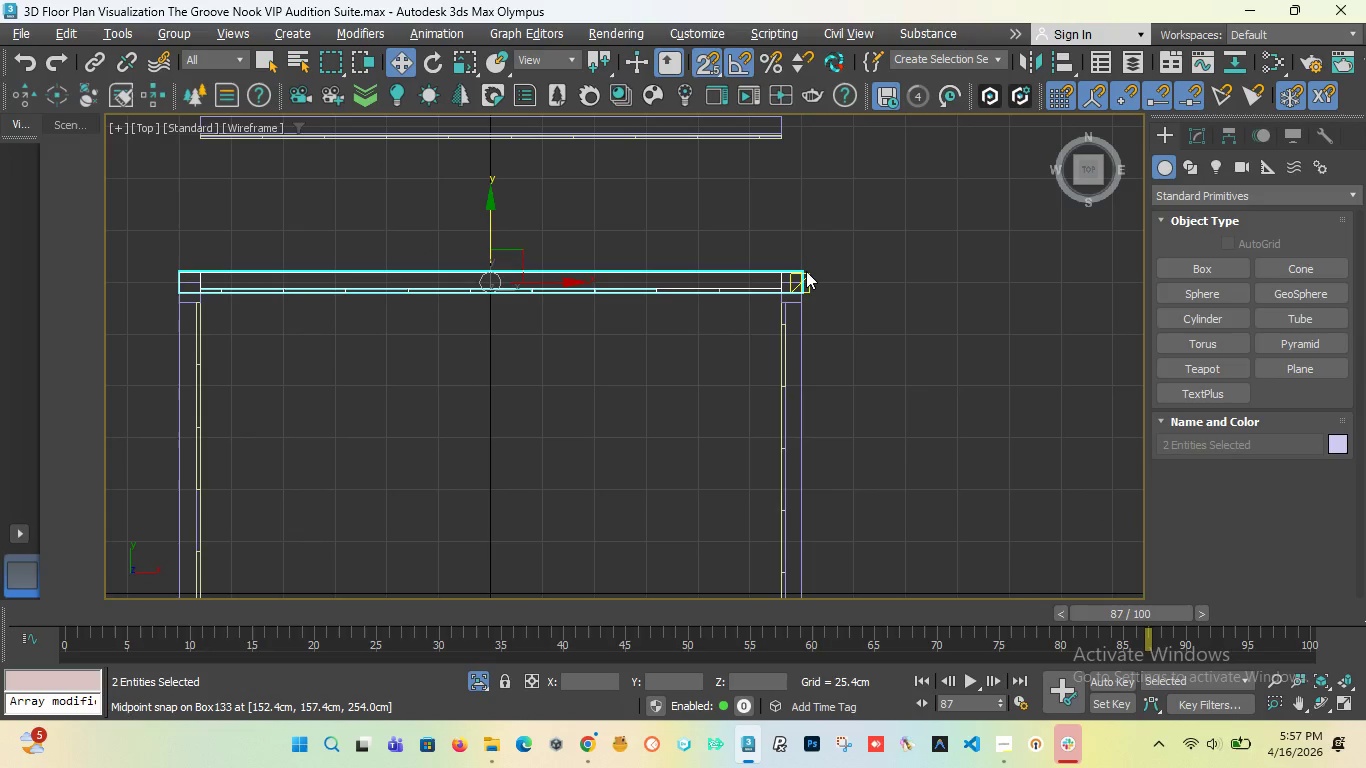 
key(Control+Z)
 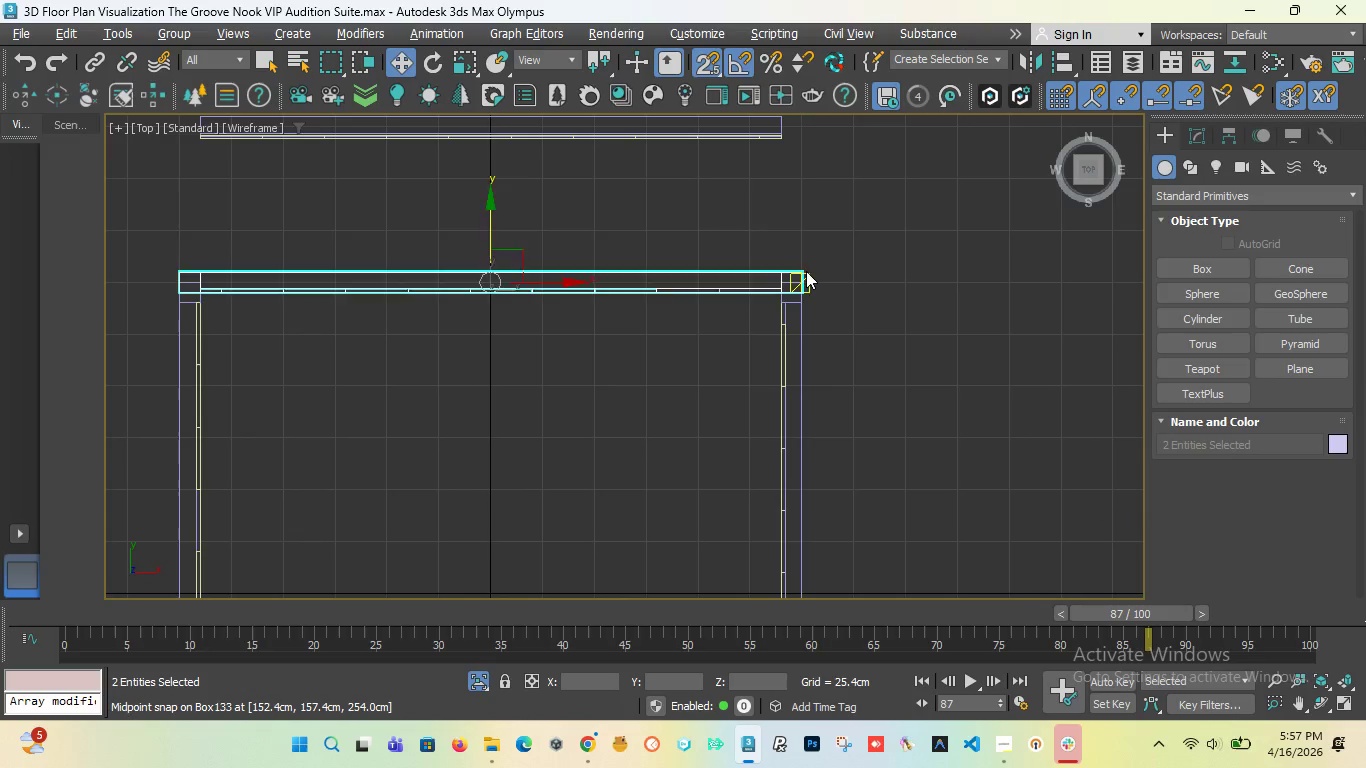 
key(Control+Z)
 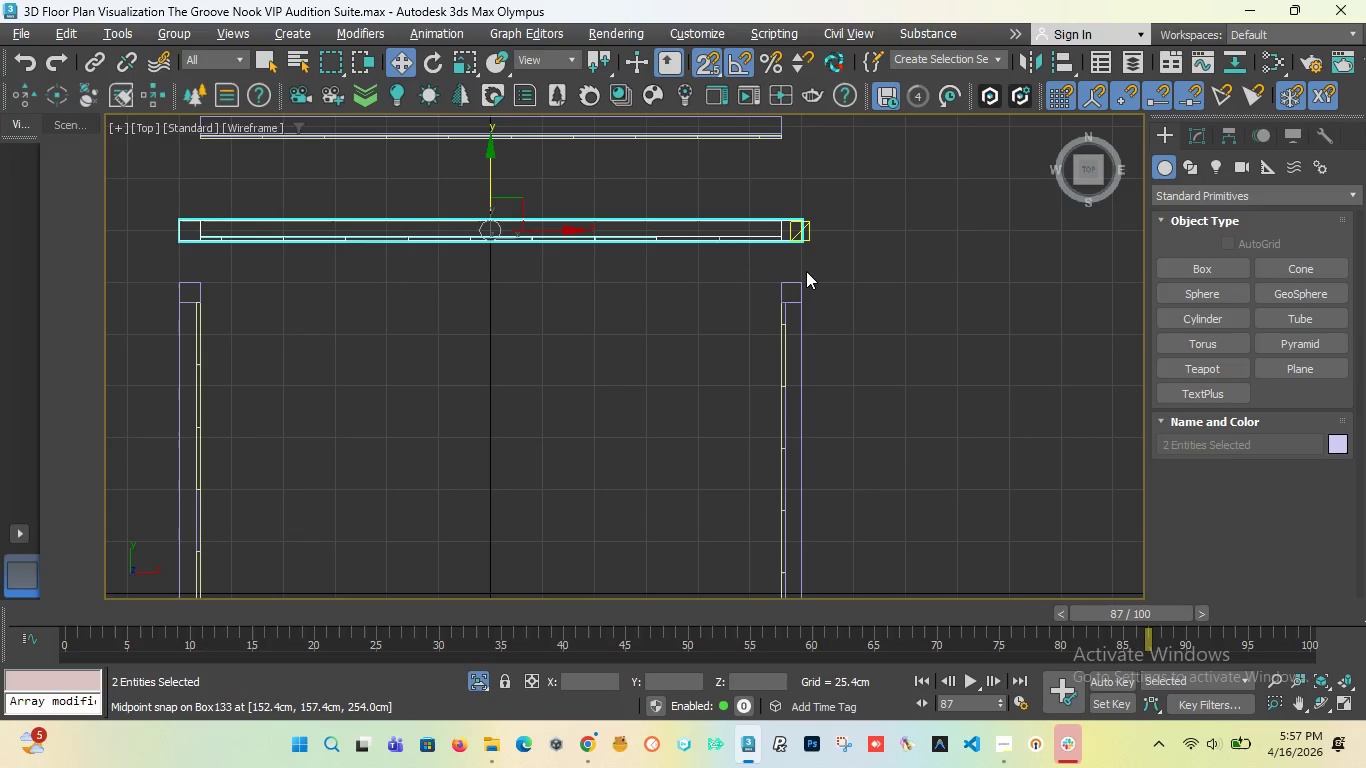 
key(Control+Z)
 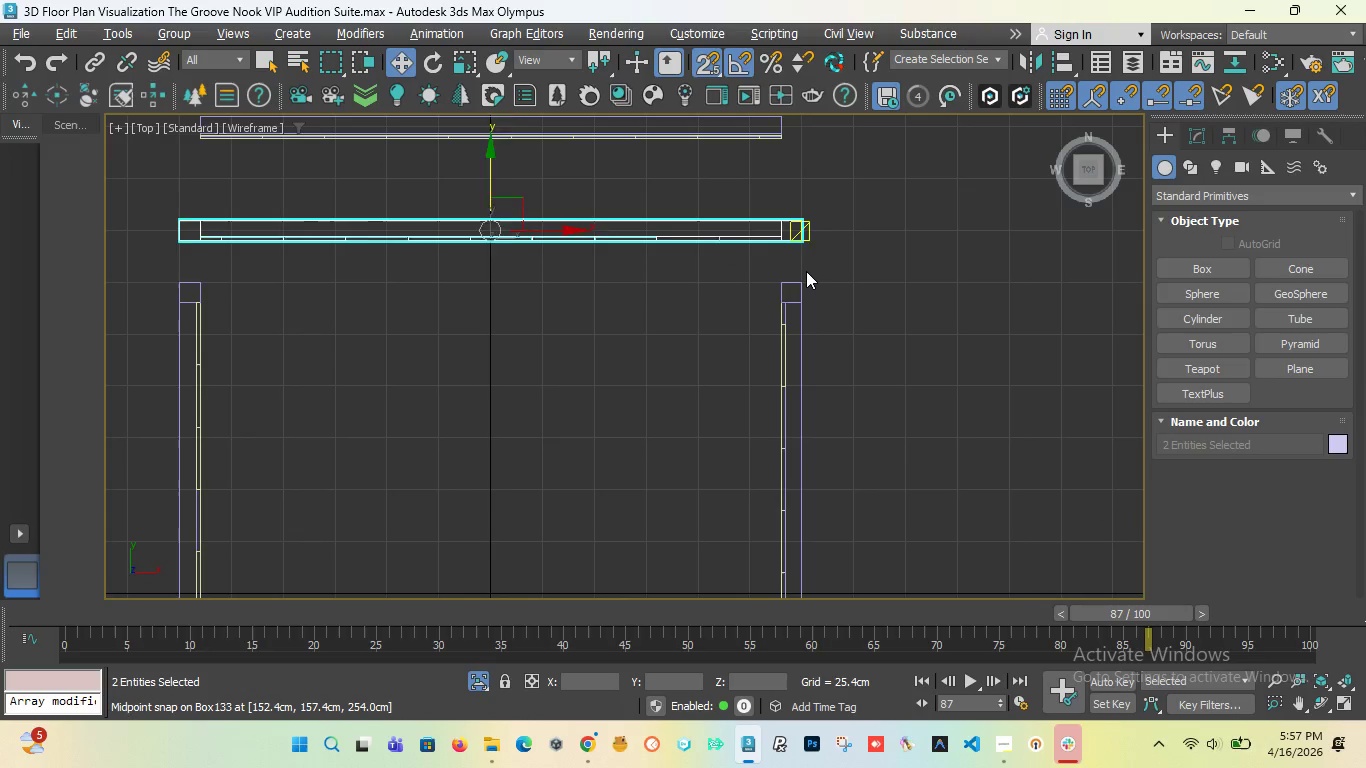 
key(Control+Z)
 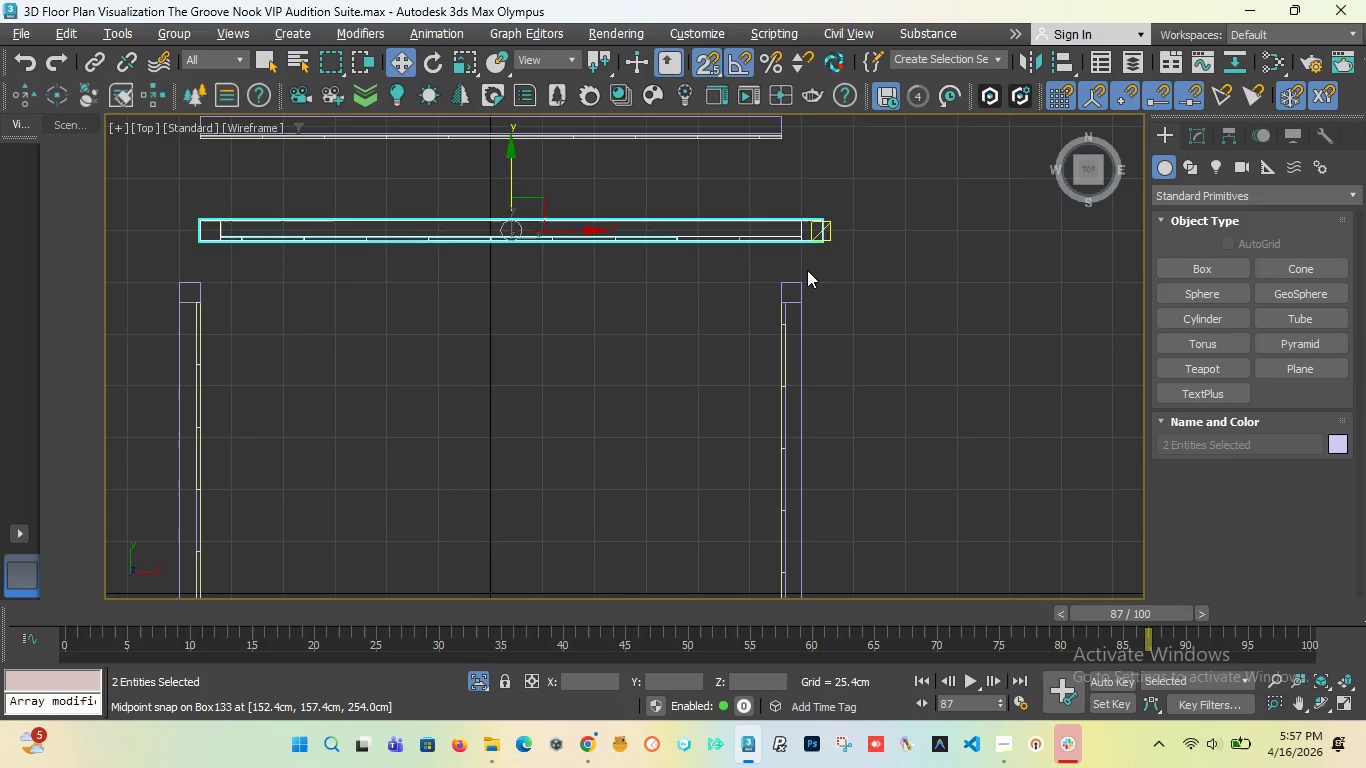 
key(Control+Z)
 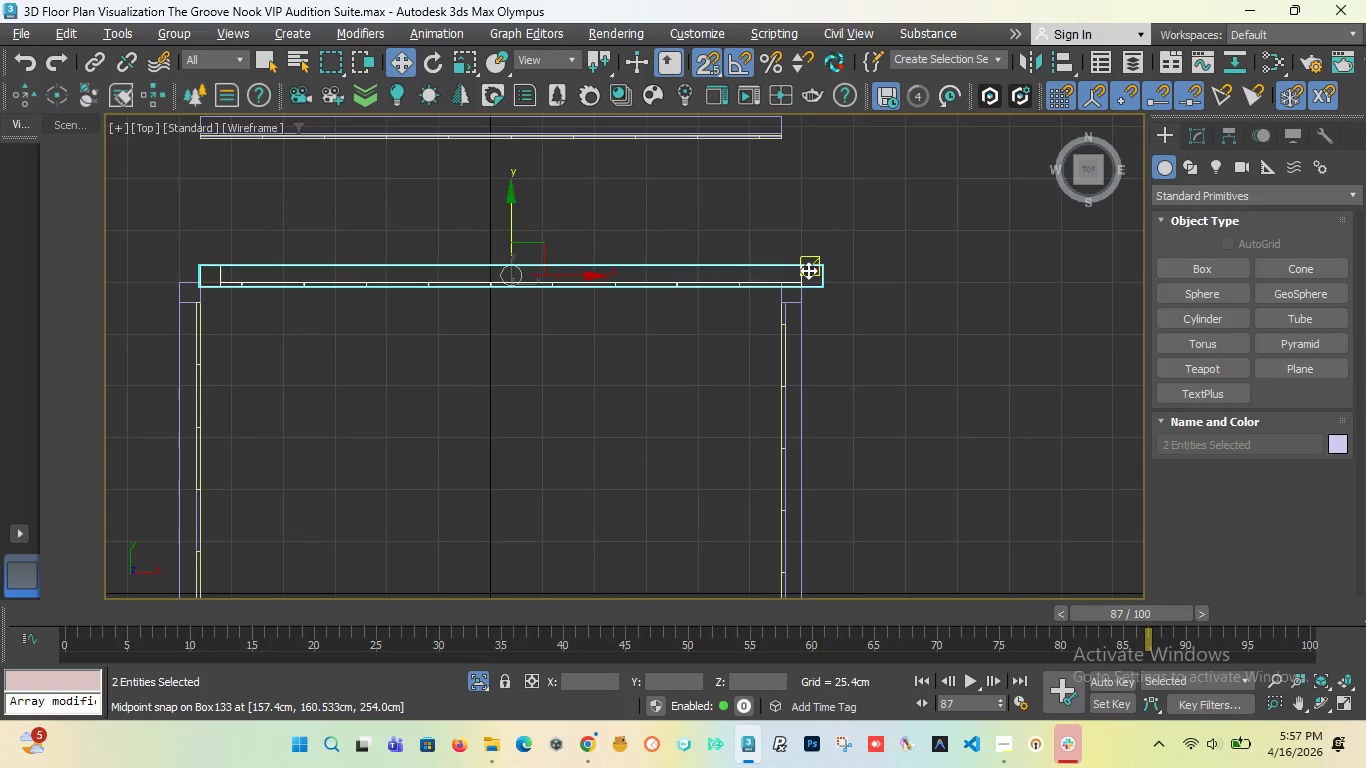 
key(Control+Z)
 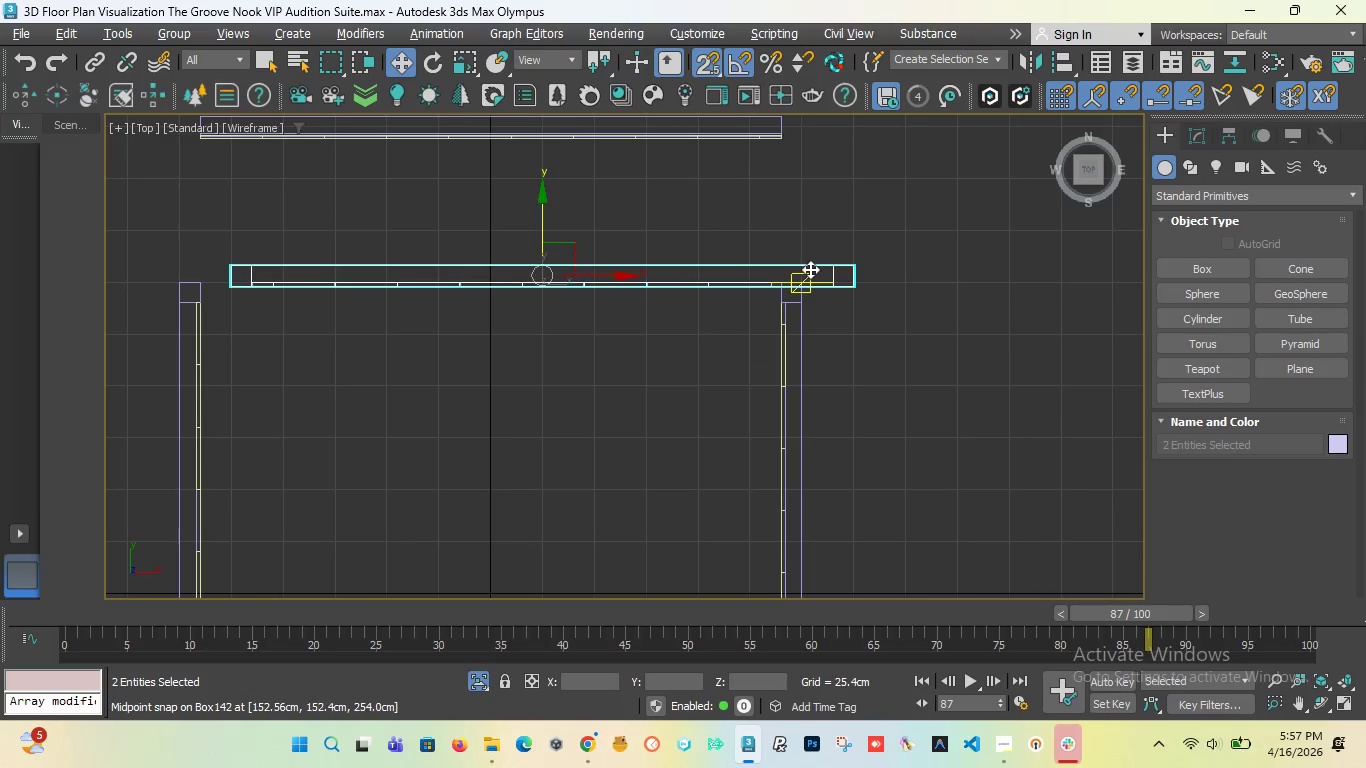 
key(Control+Z)
 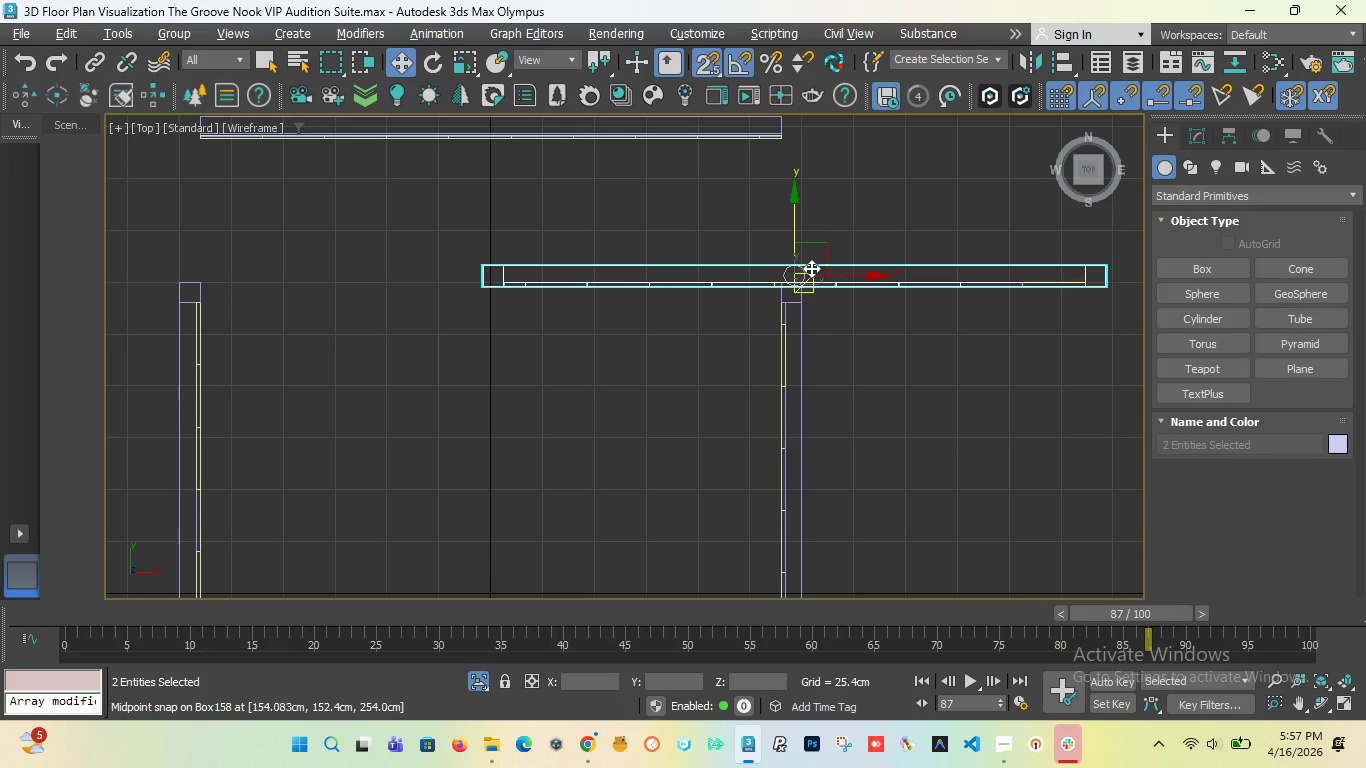 
key(Control+Z)
 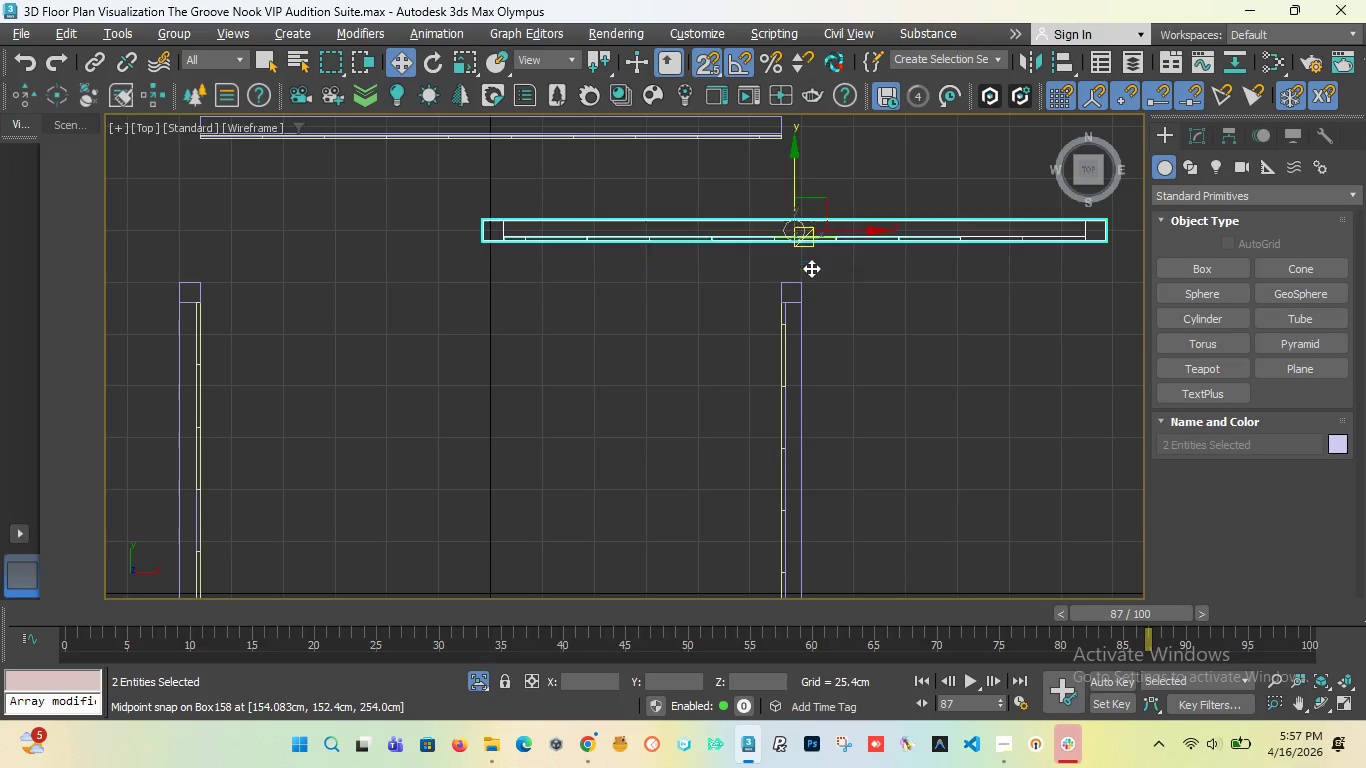 
key(Control+Z)
 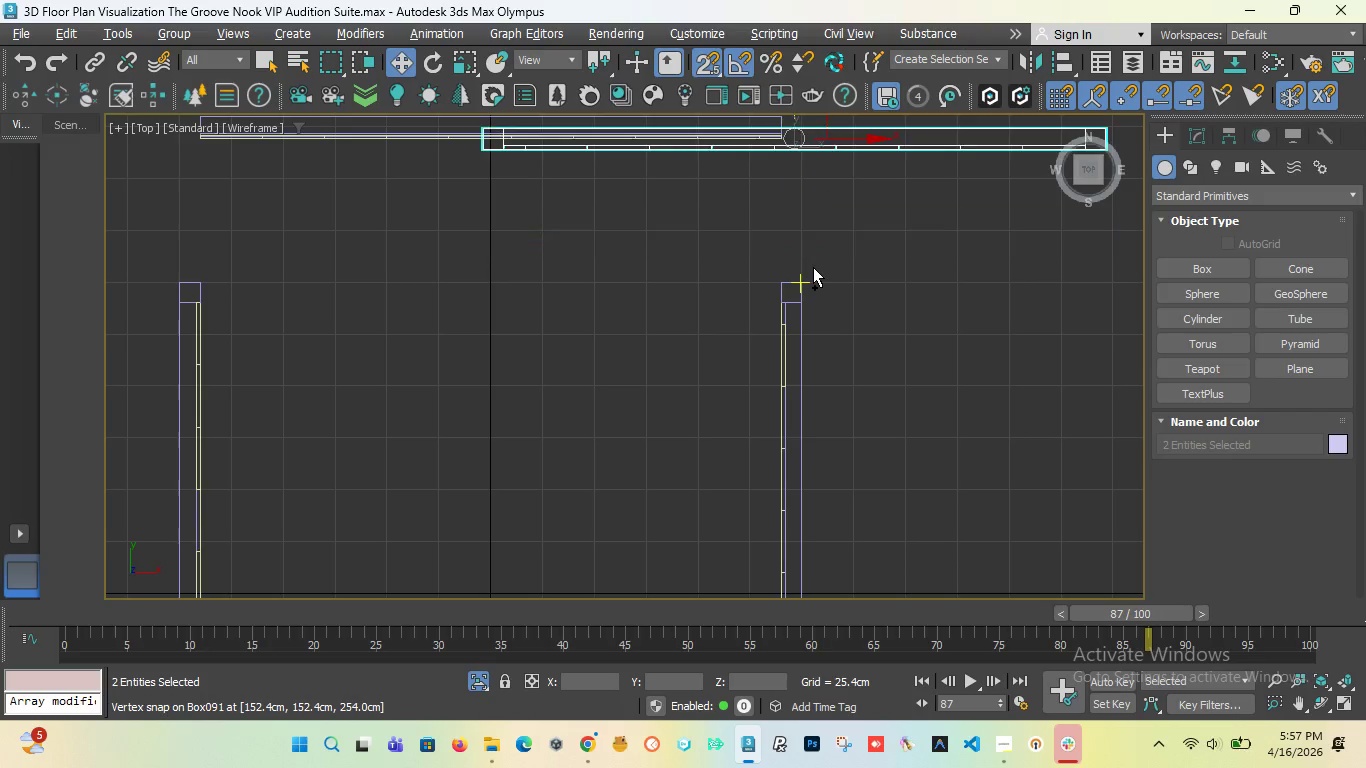 
key(Control+Z)
 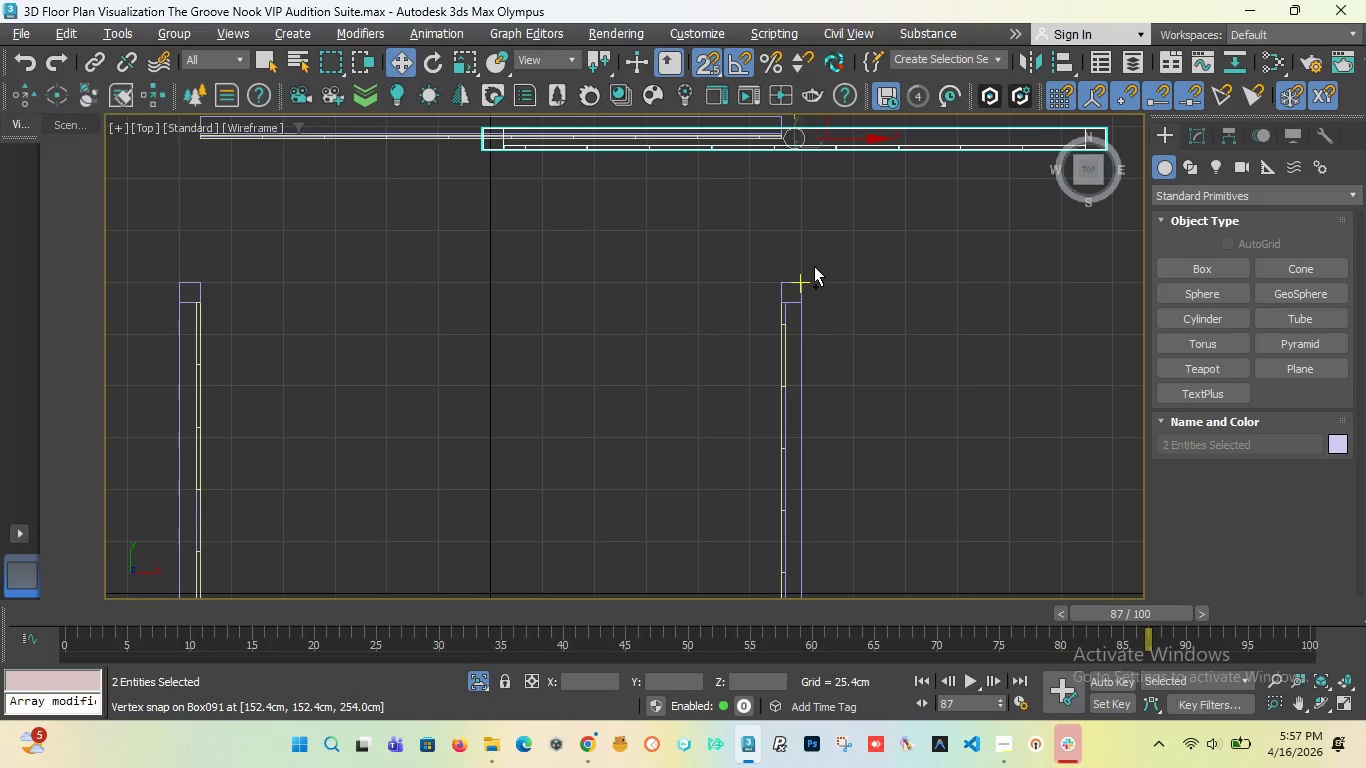 
key(Control+Z)
 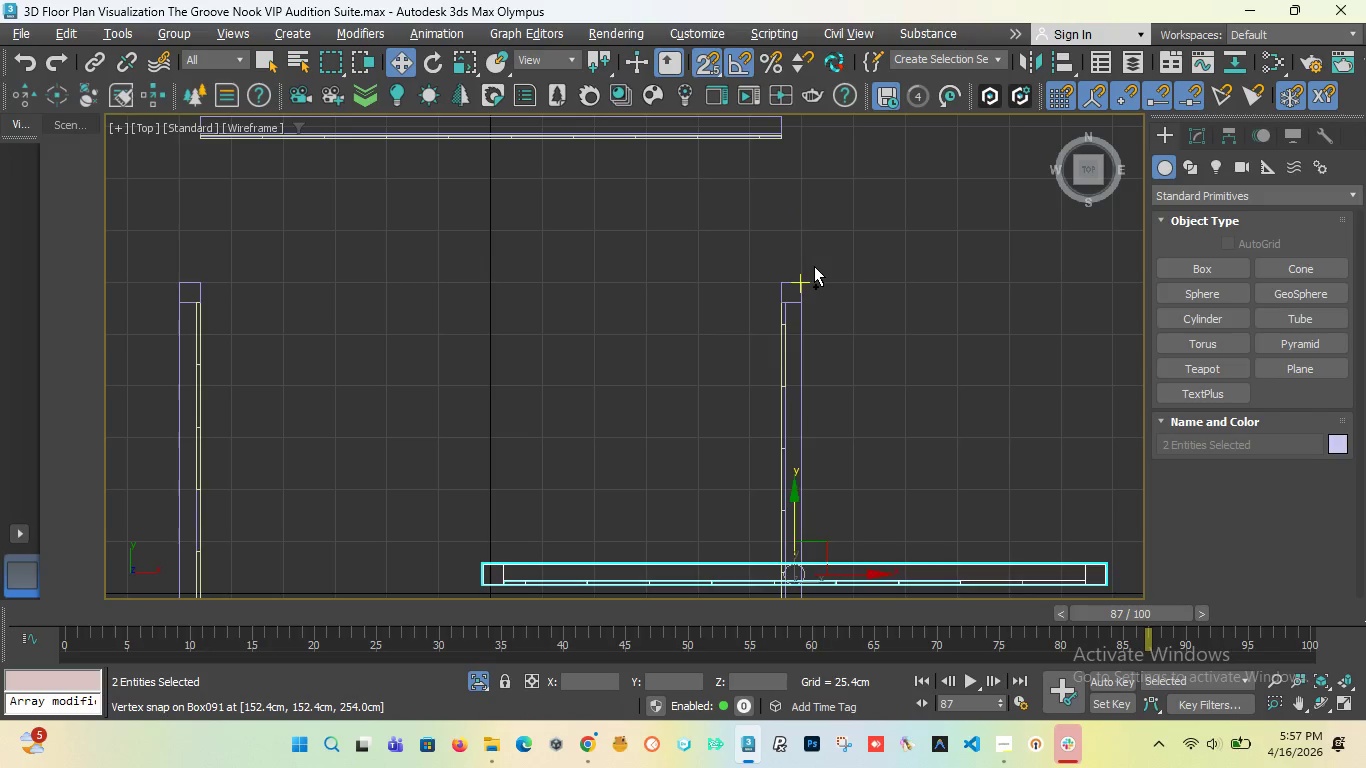 
key(Control+Z)
 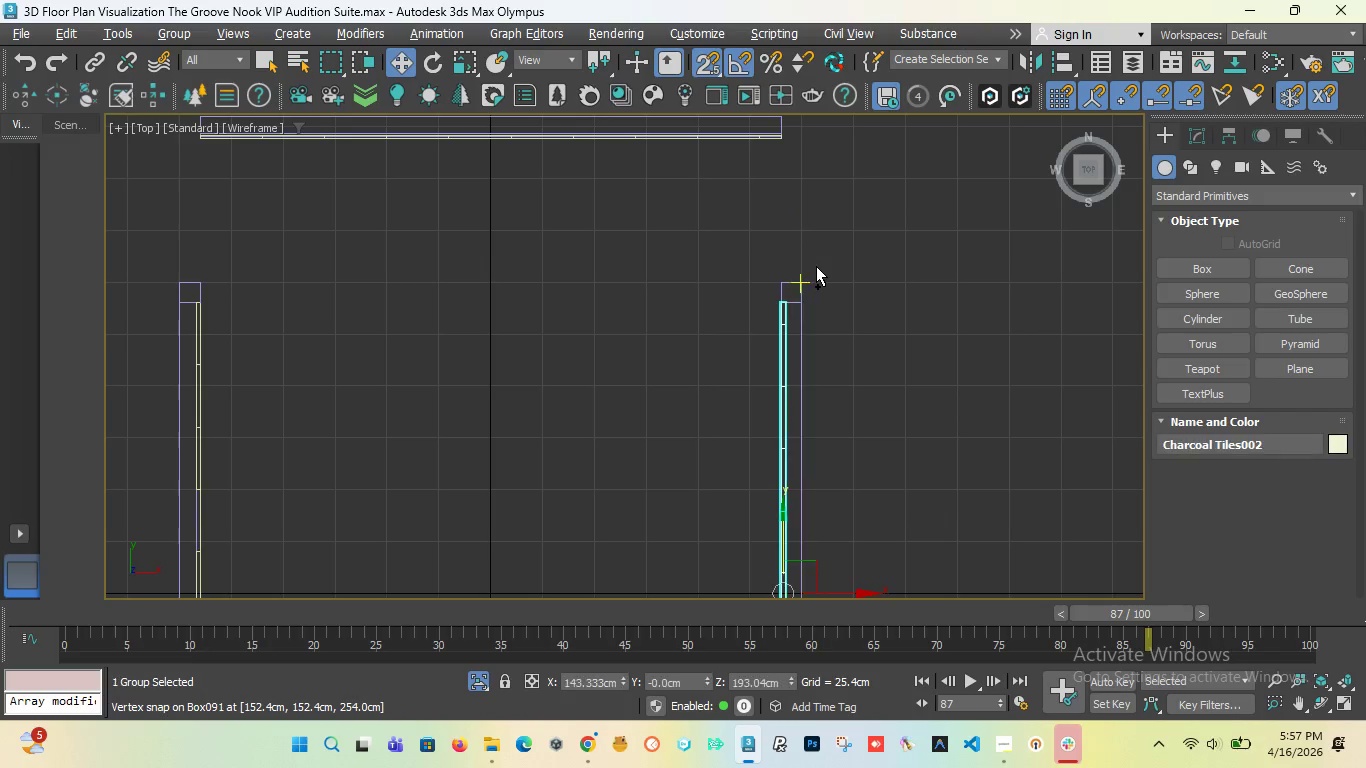 
key(Control+Z)
 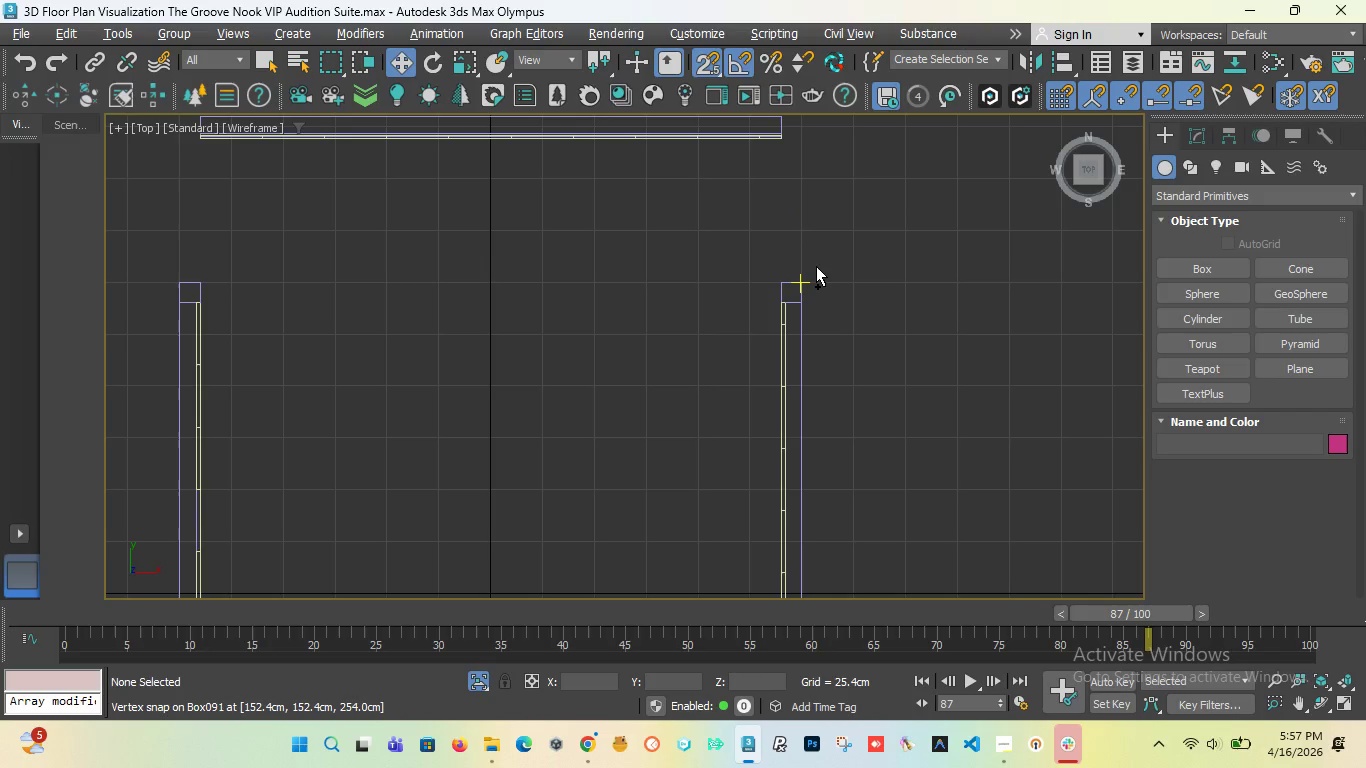 
key(Control+Z)
 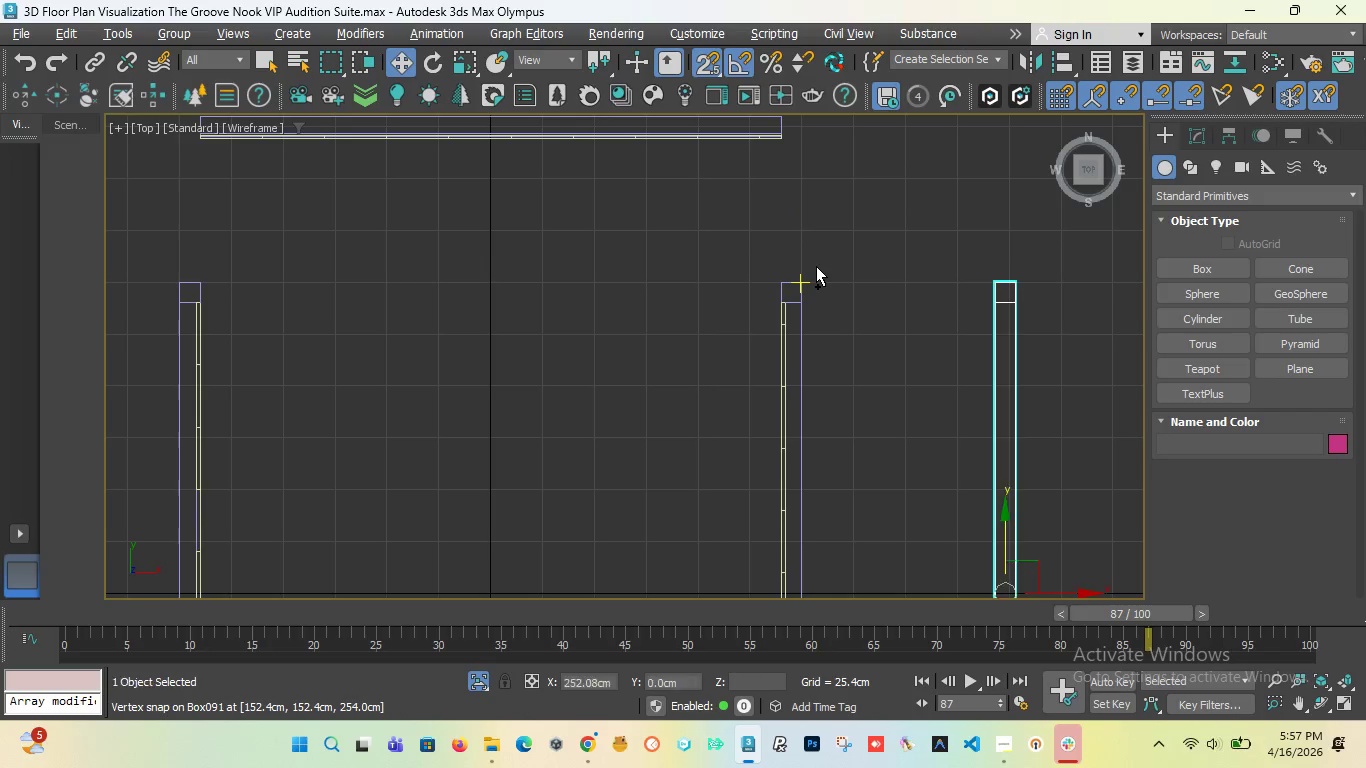 
key(Control+Z)
 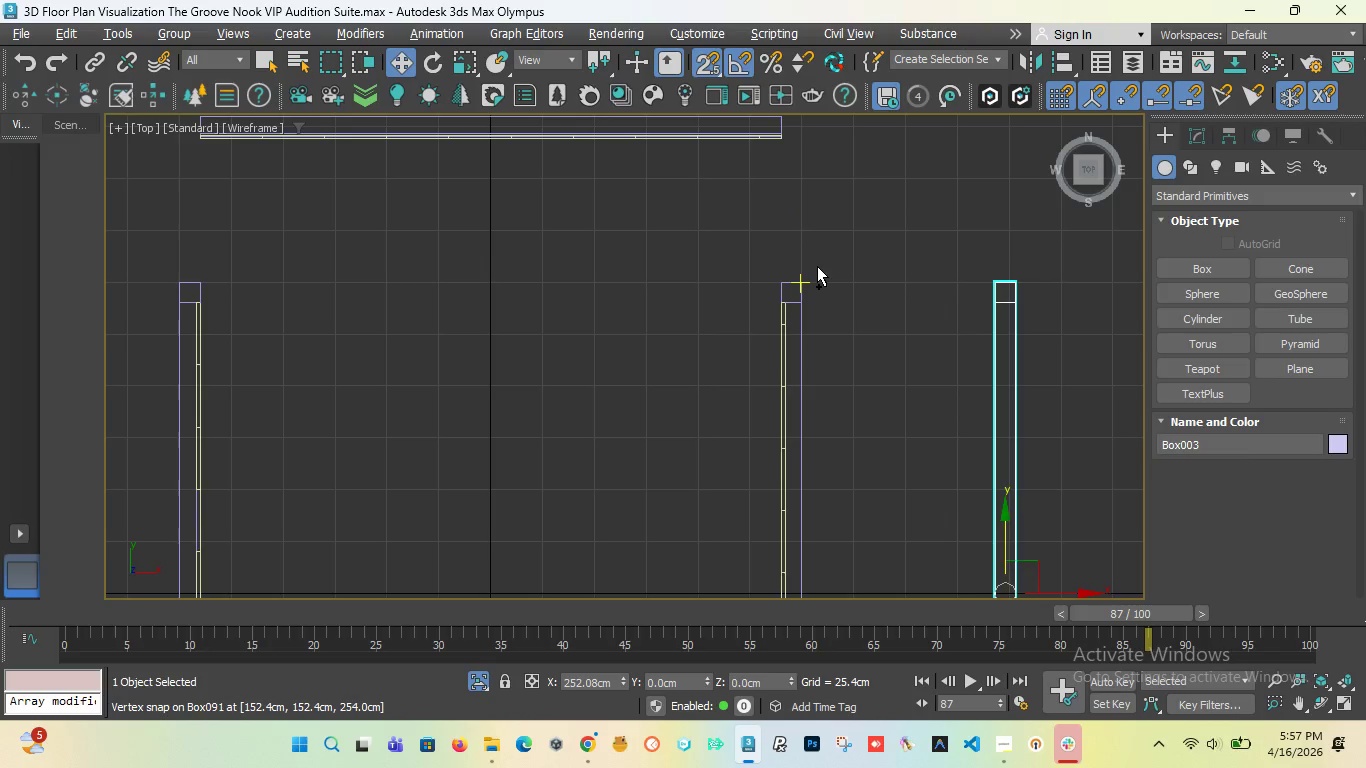 
key(Control+Z)
 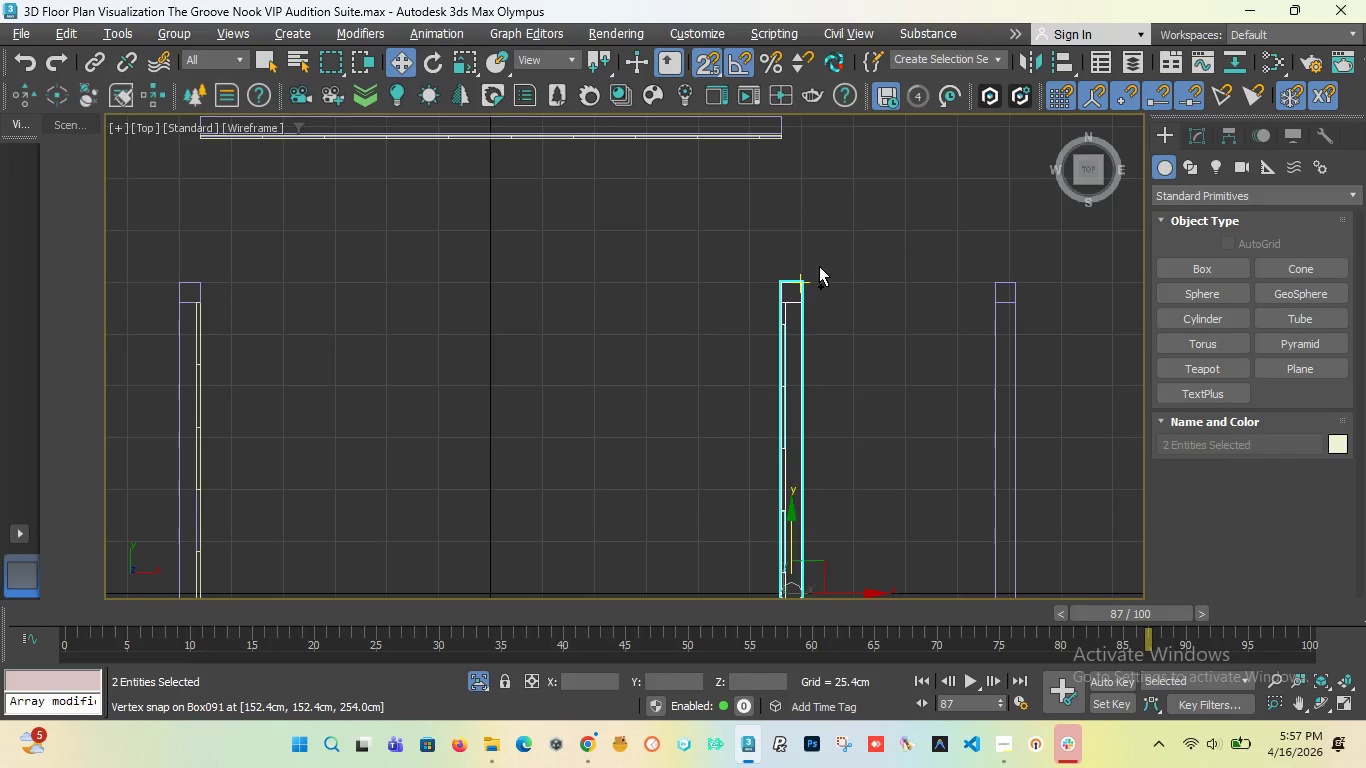 
key(Control+Z)
 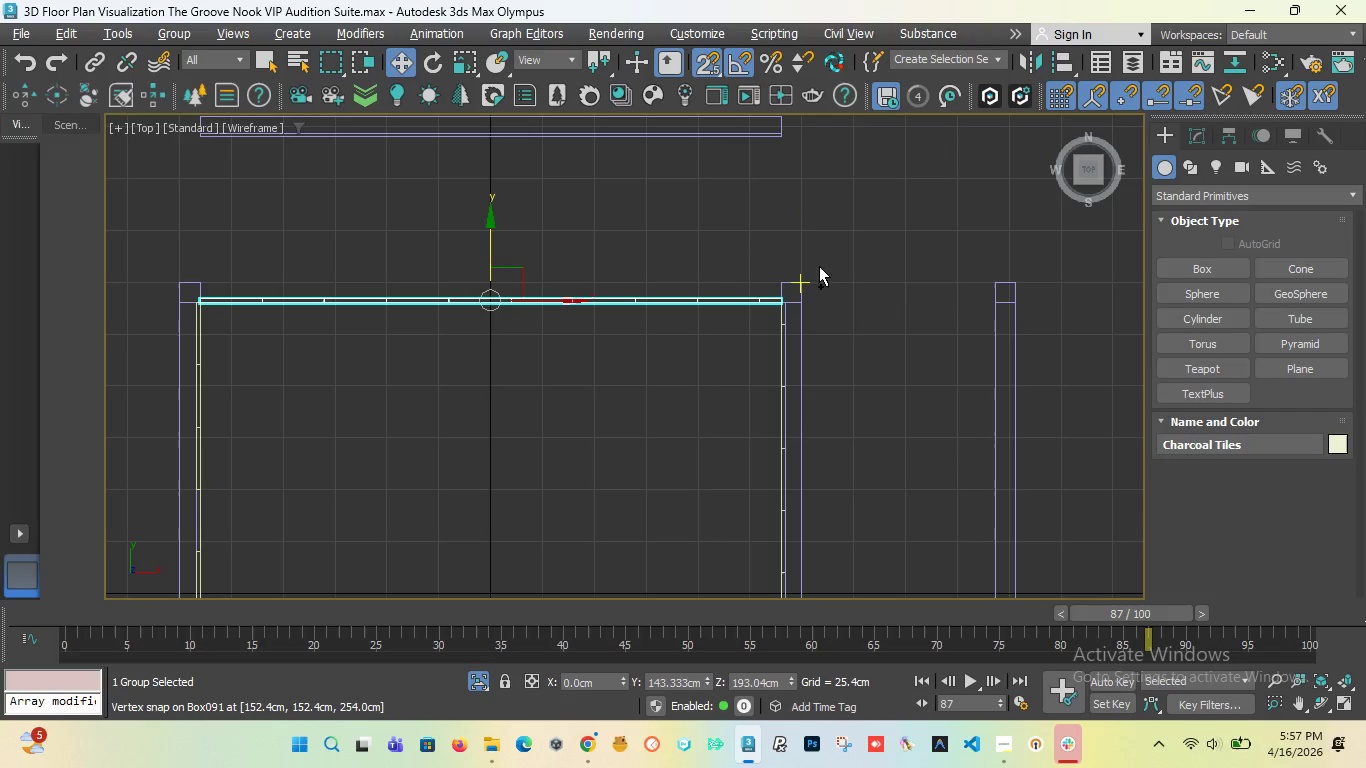 
key(Control+Z)
 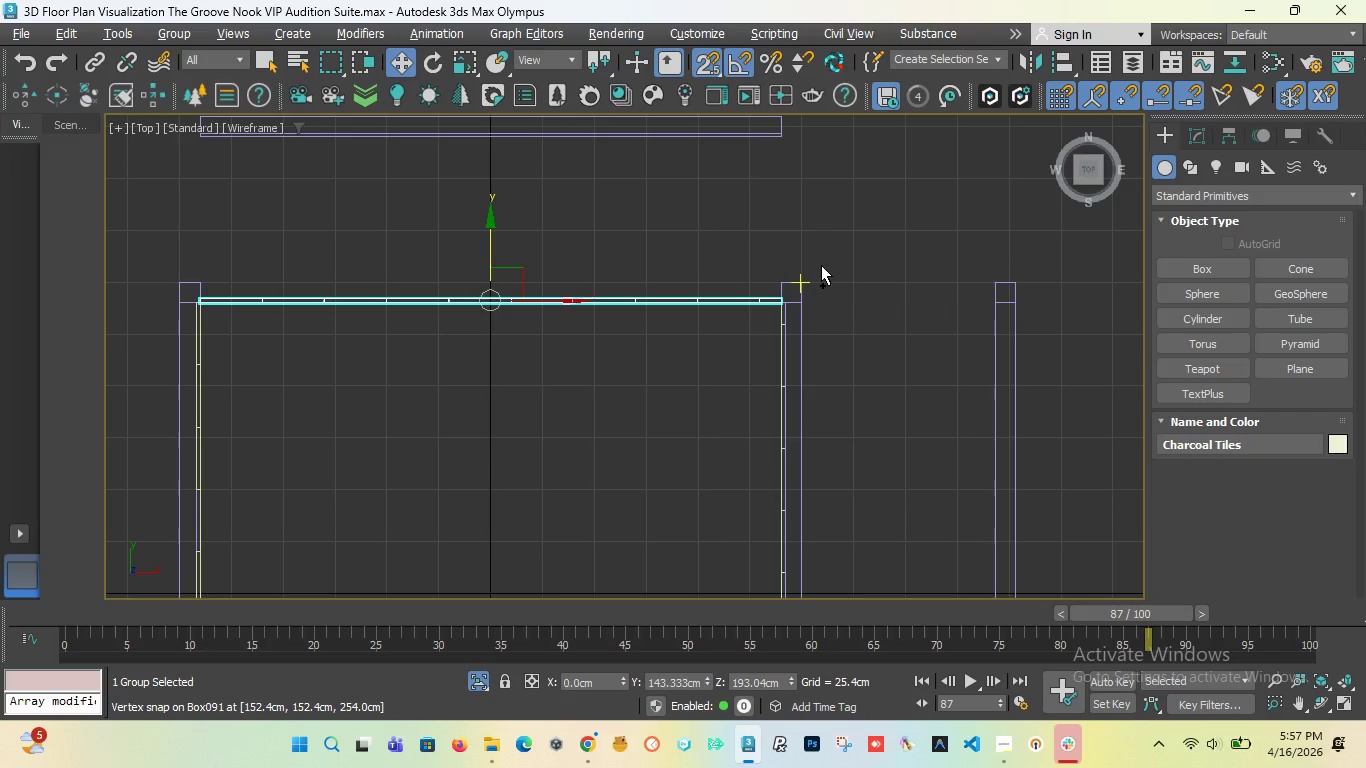 
hold_key(key=ShiftLeft, duration=1.01)
 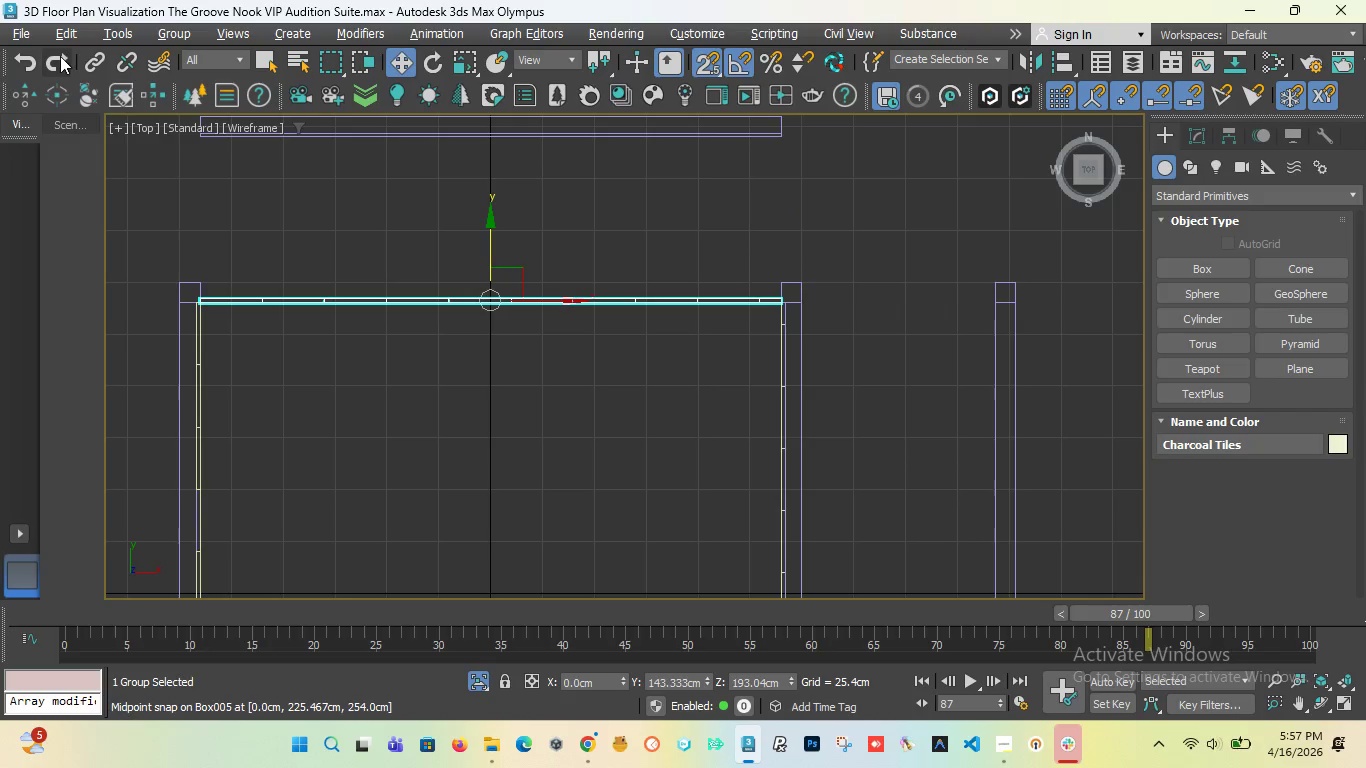 
double_click([60, 56])
 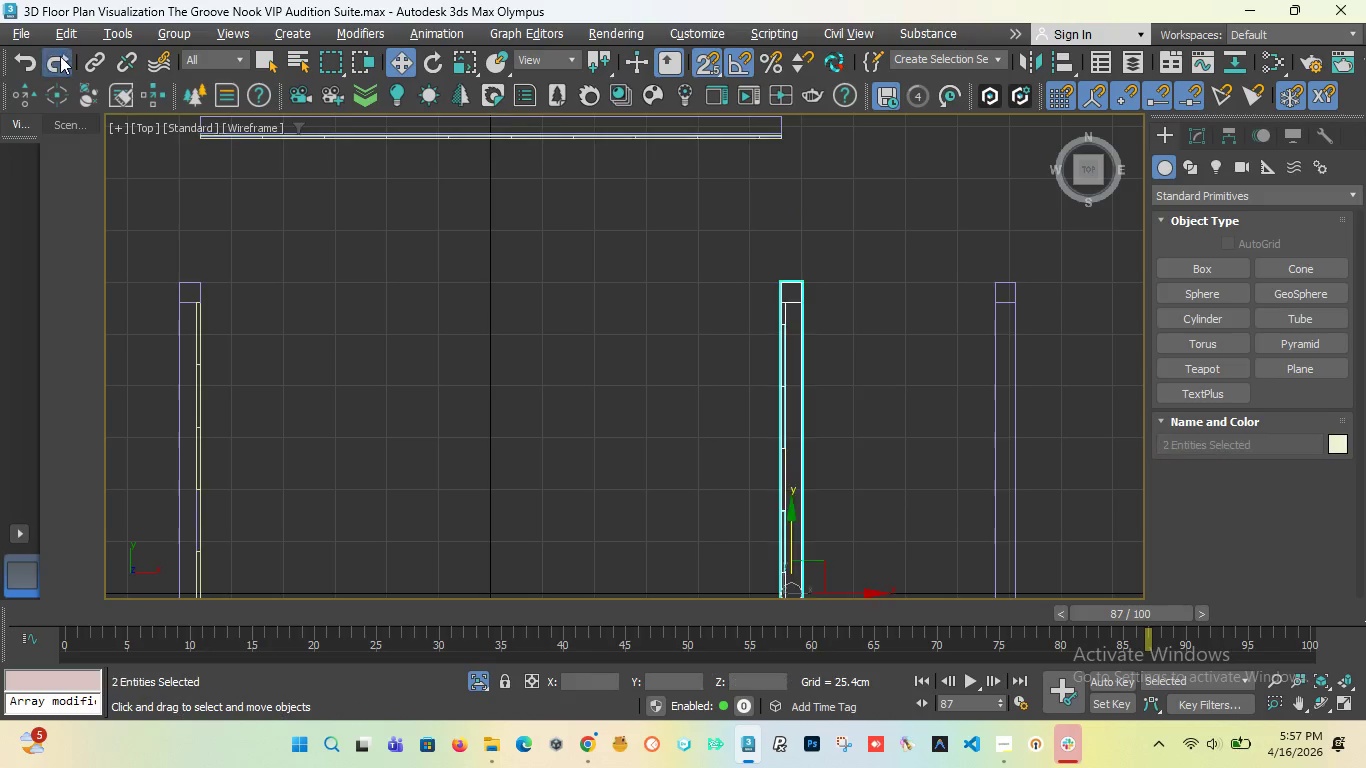 
triple_click([60, 56])
 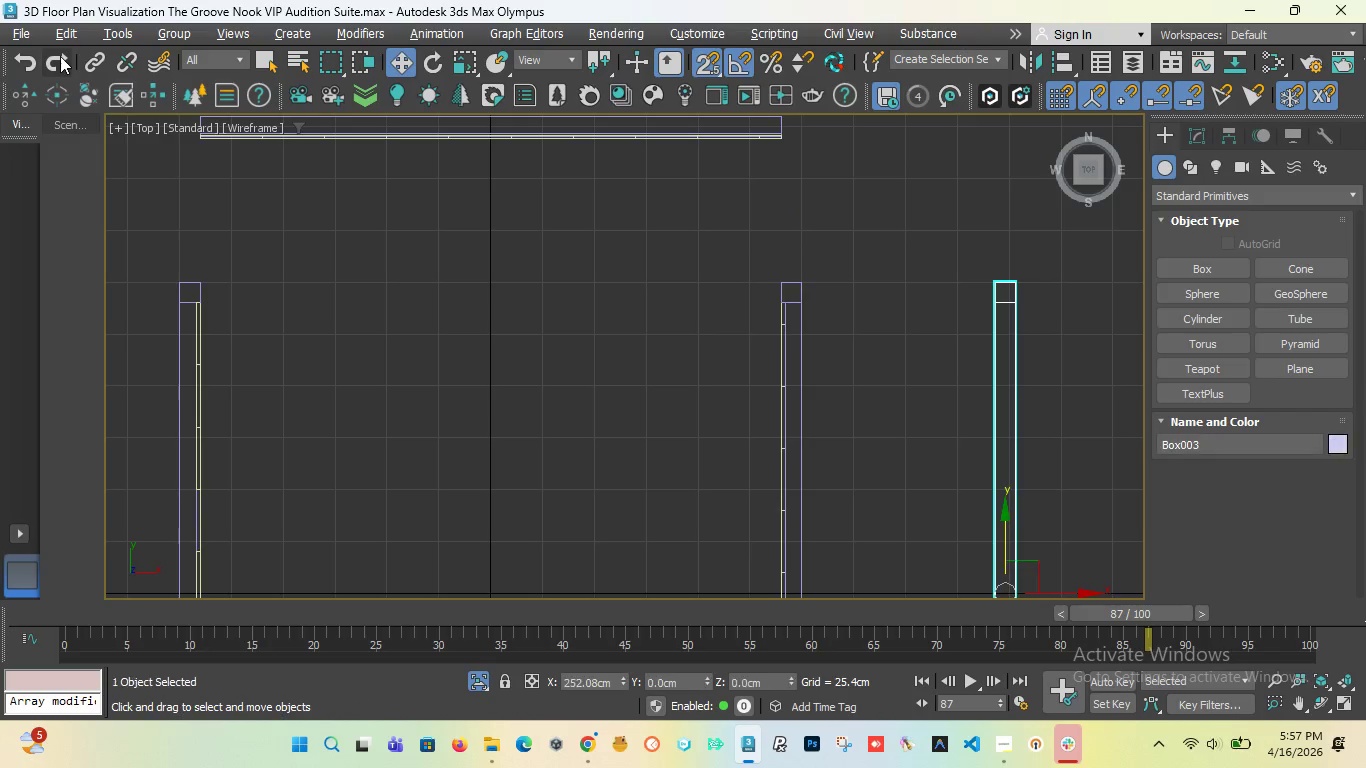 
triple_click([60, 56])
 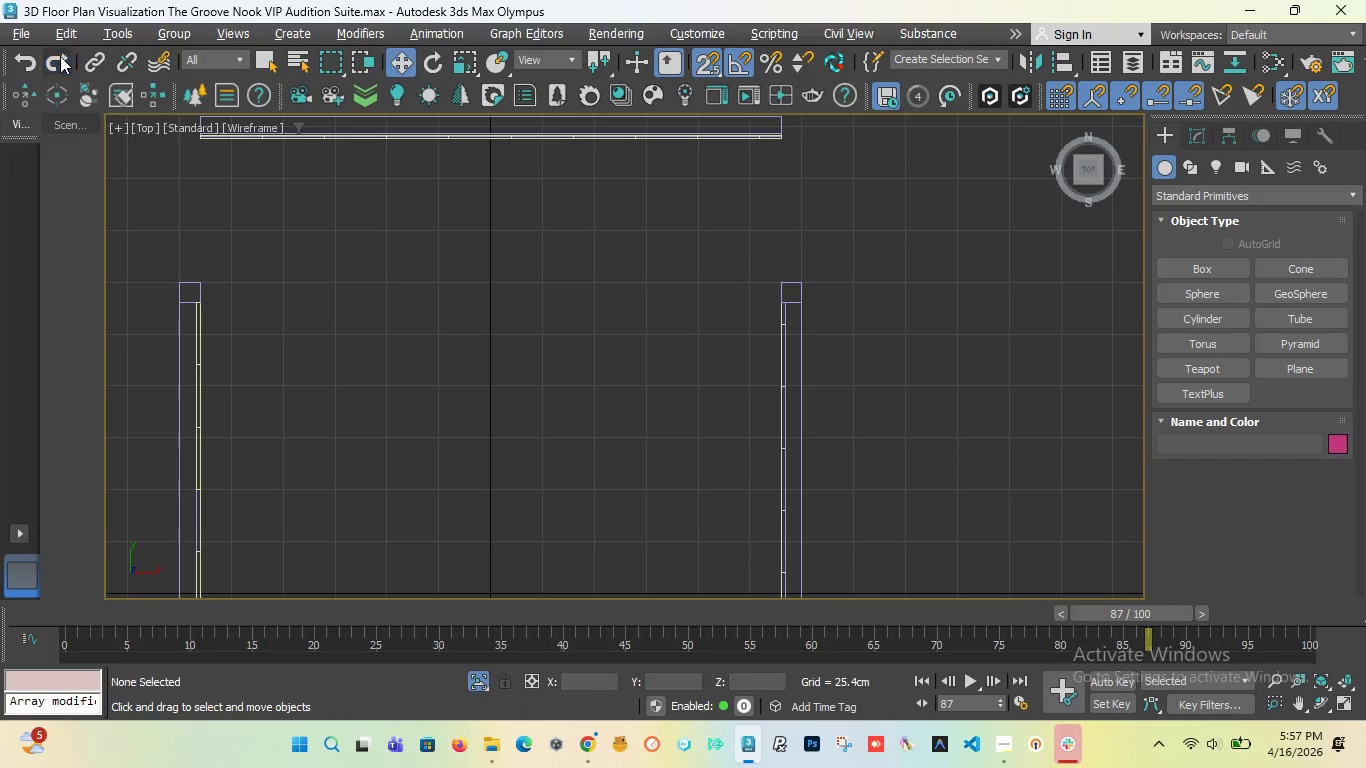 
triple_click([60, 56])
 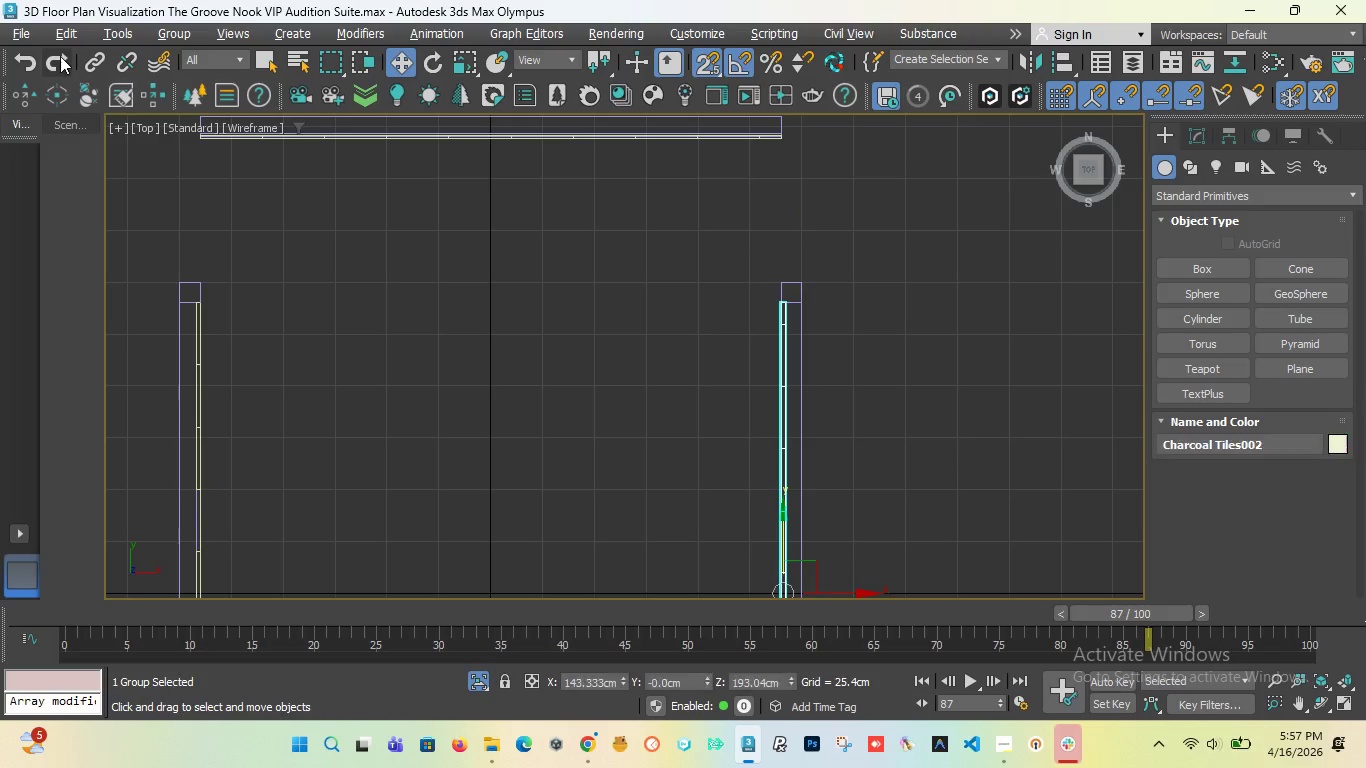 
triple_click([60, 56])
 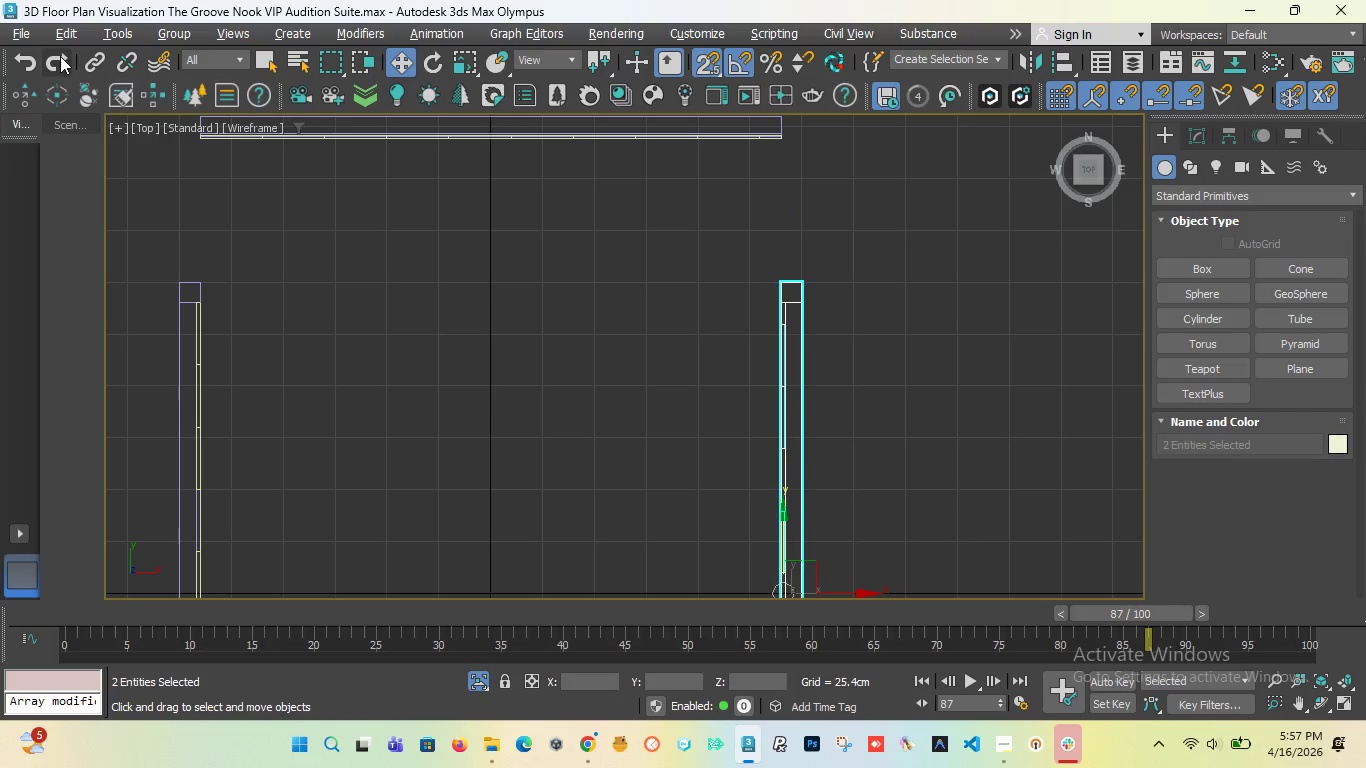 
triple_click([60, 56])
 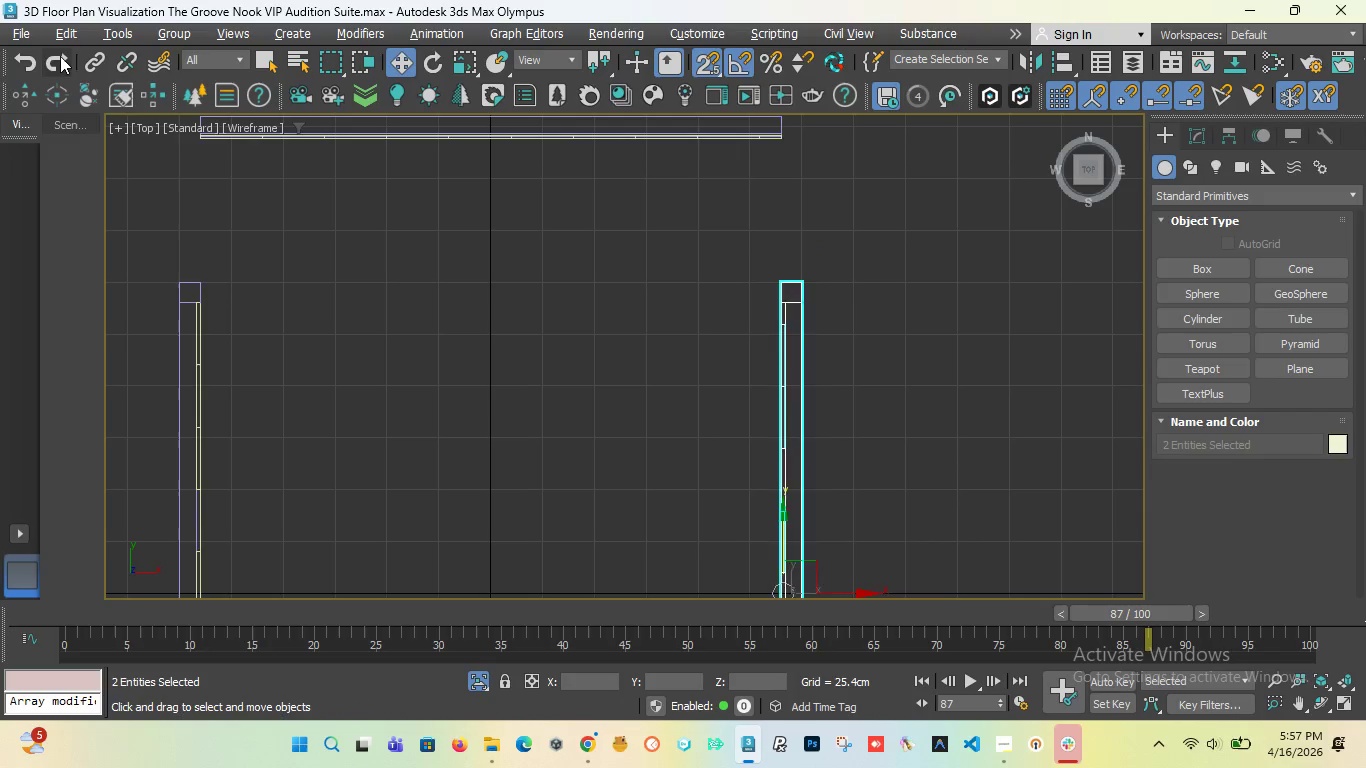 
triple_click([60, 56])
 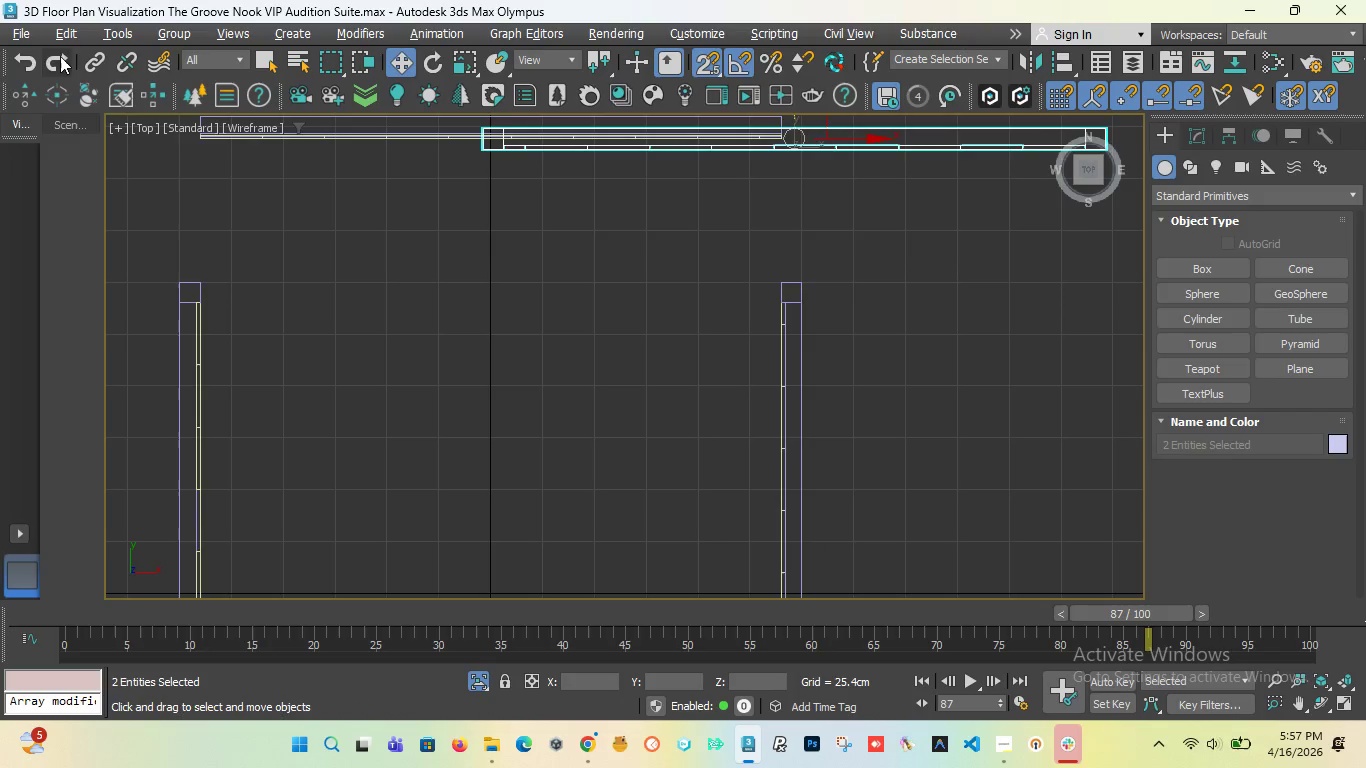 
triple_click([60, 56])
 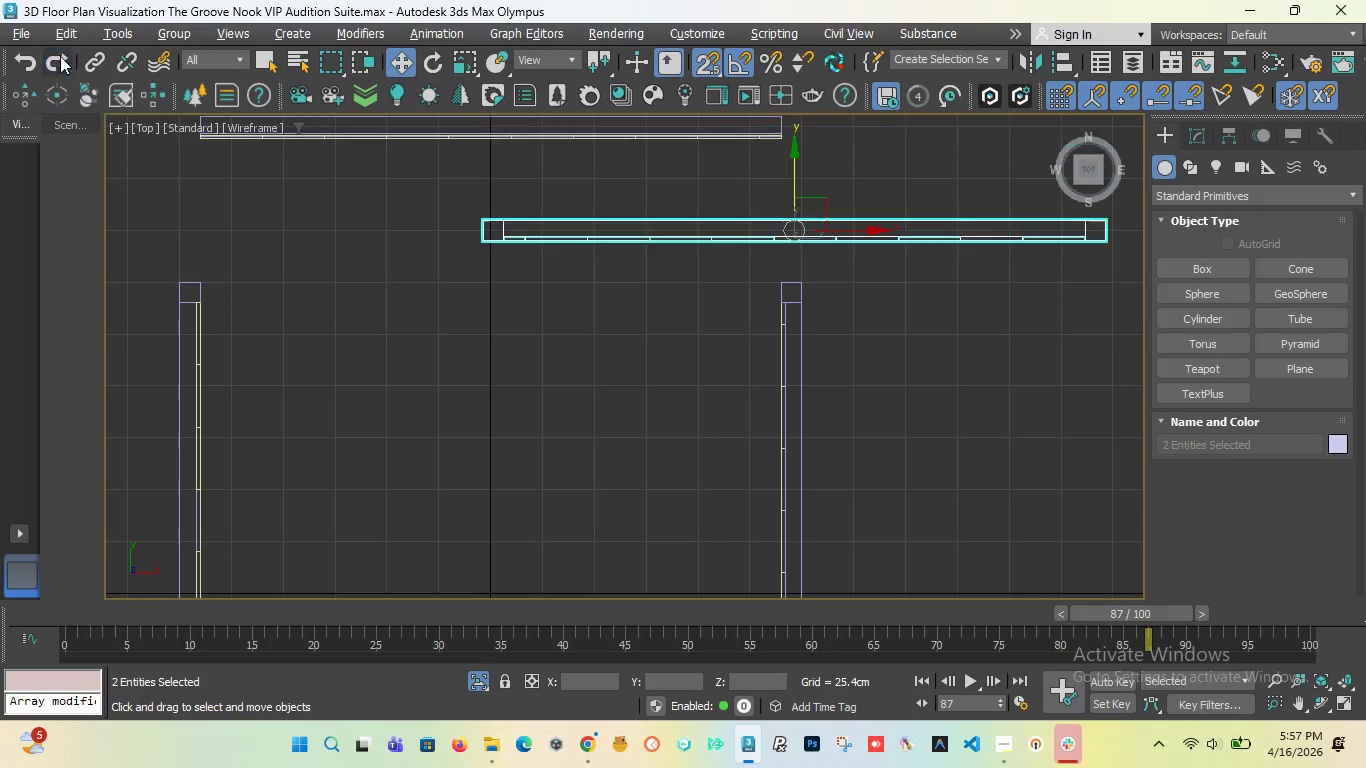 
triple_click([60, 56])
 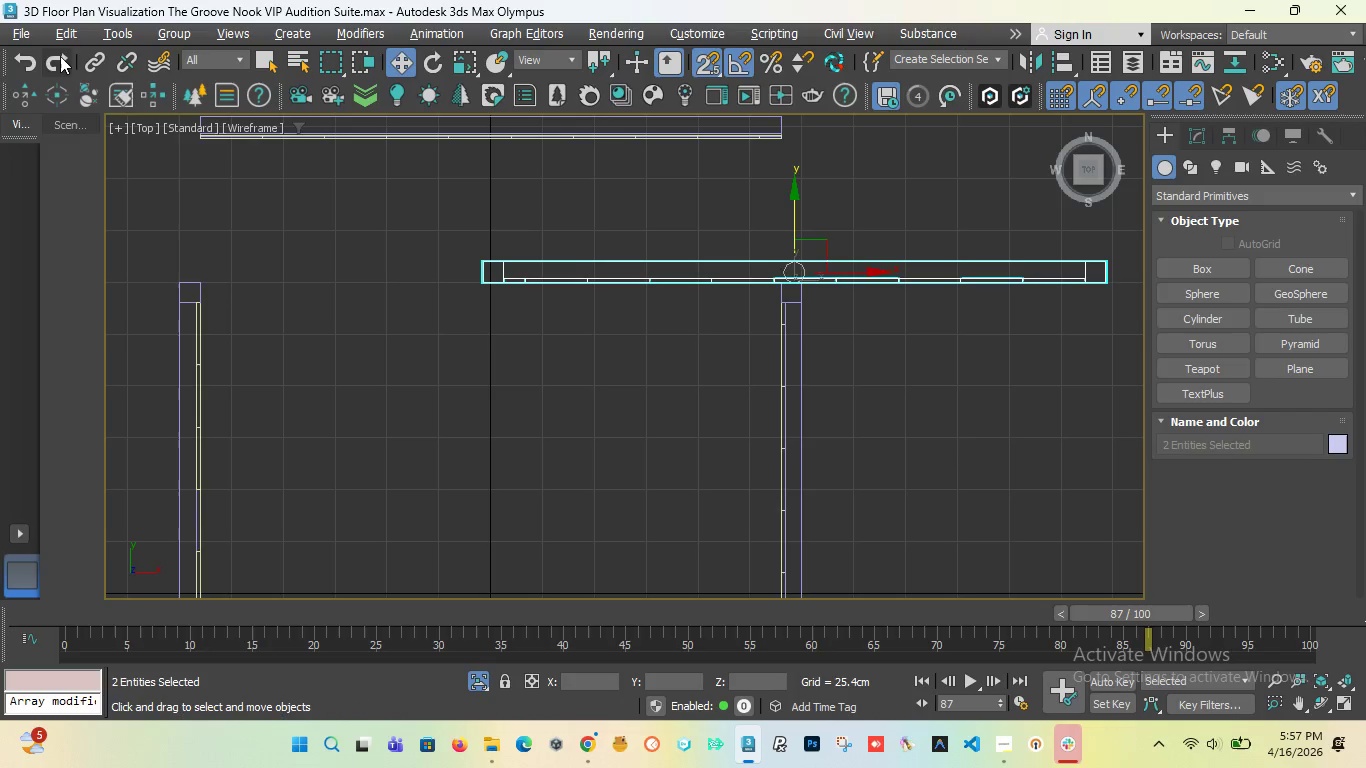 
triple_click([60, 56])
 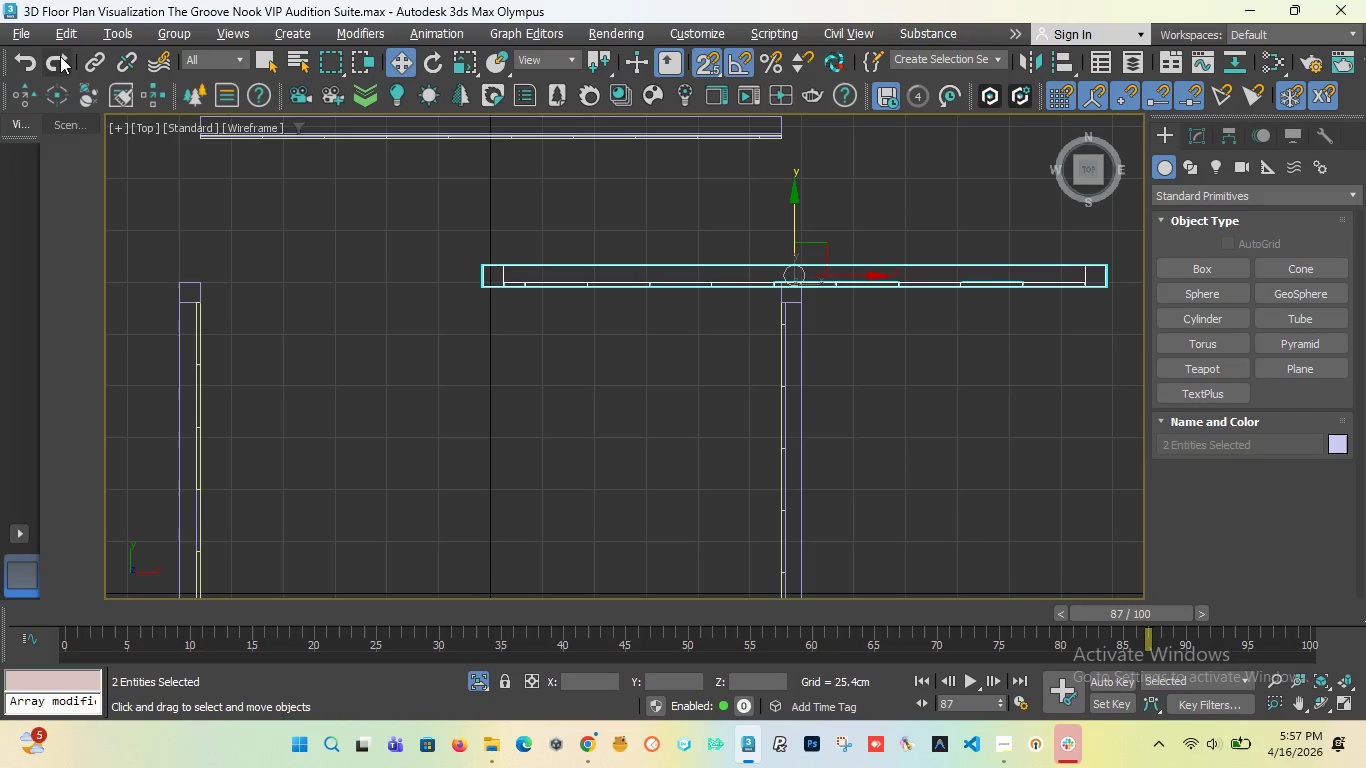 
triple_click([60, 56])
 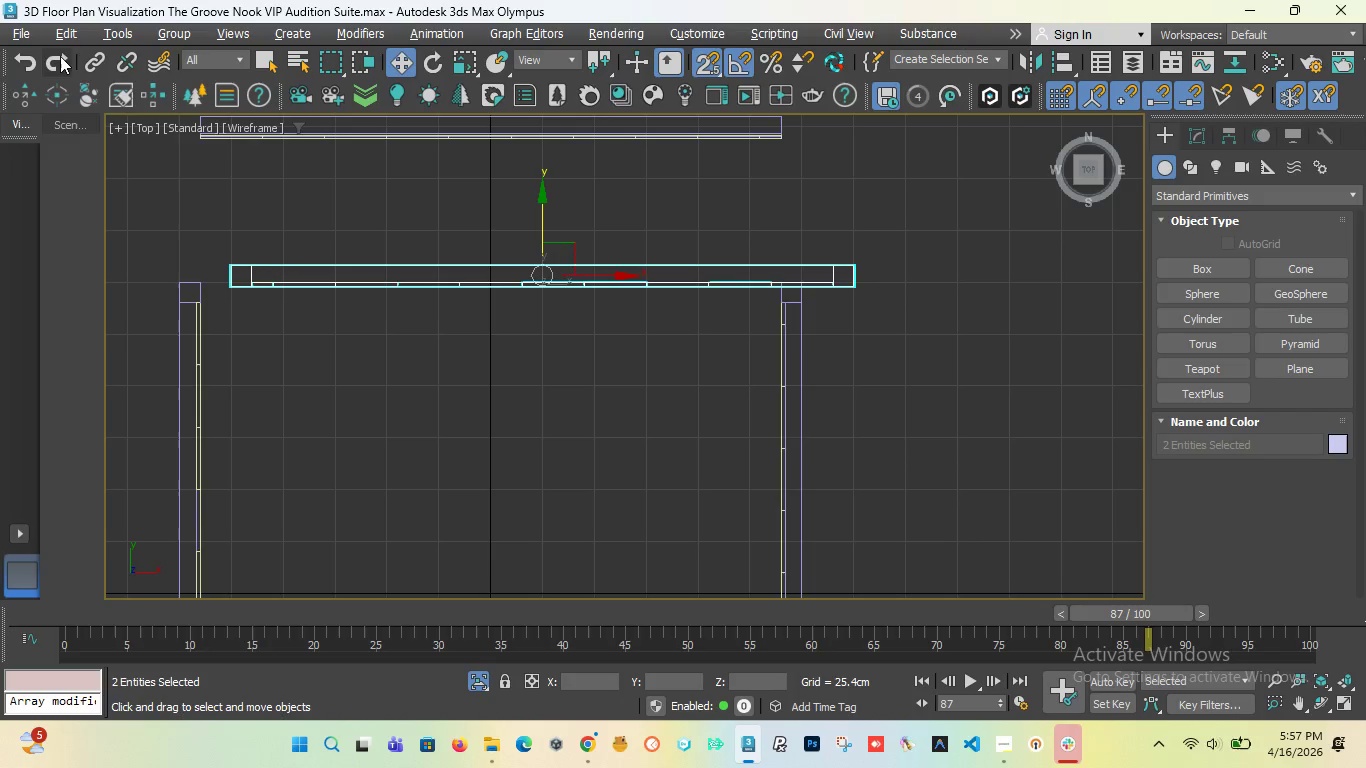 
triple_click([60, 56])
 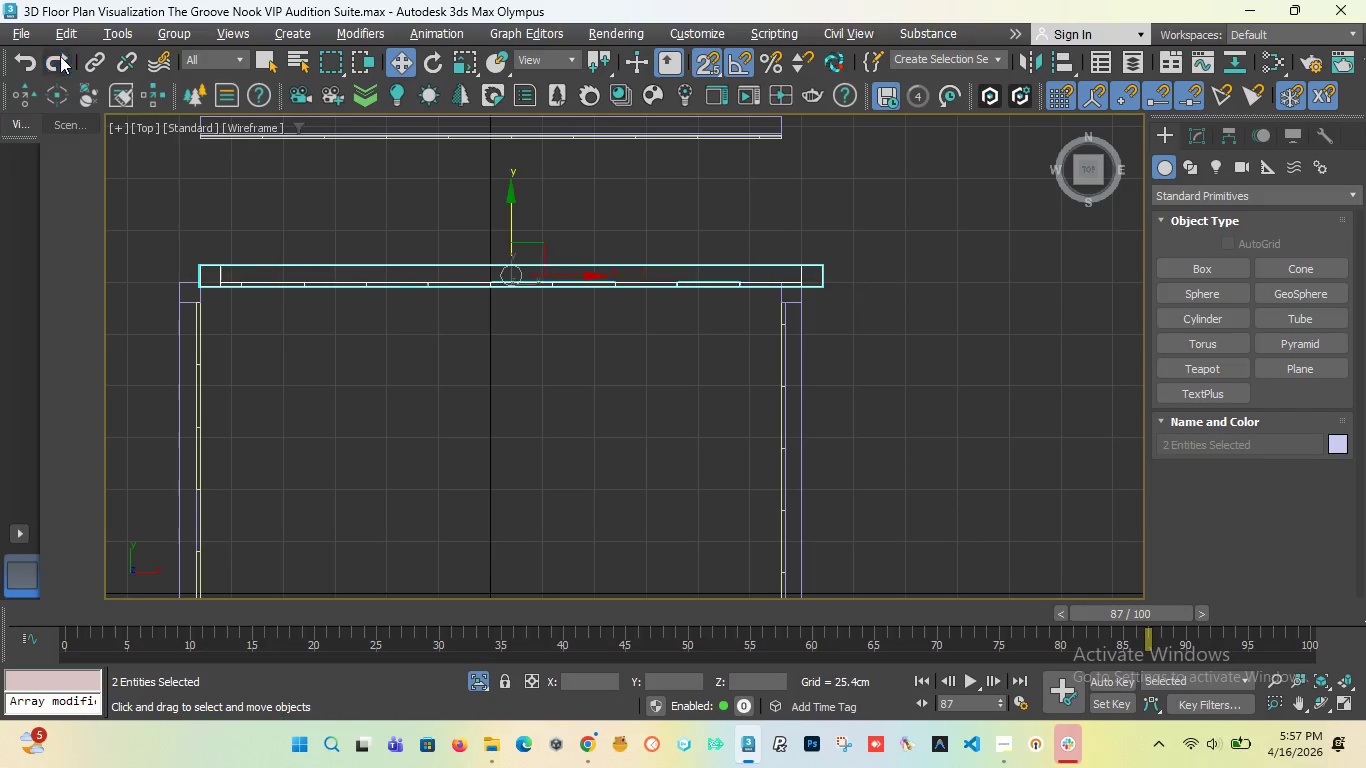 
triple_click([60, 56])
 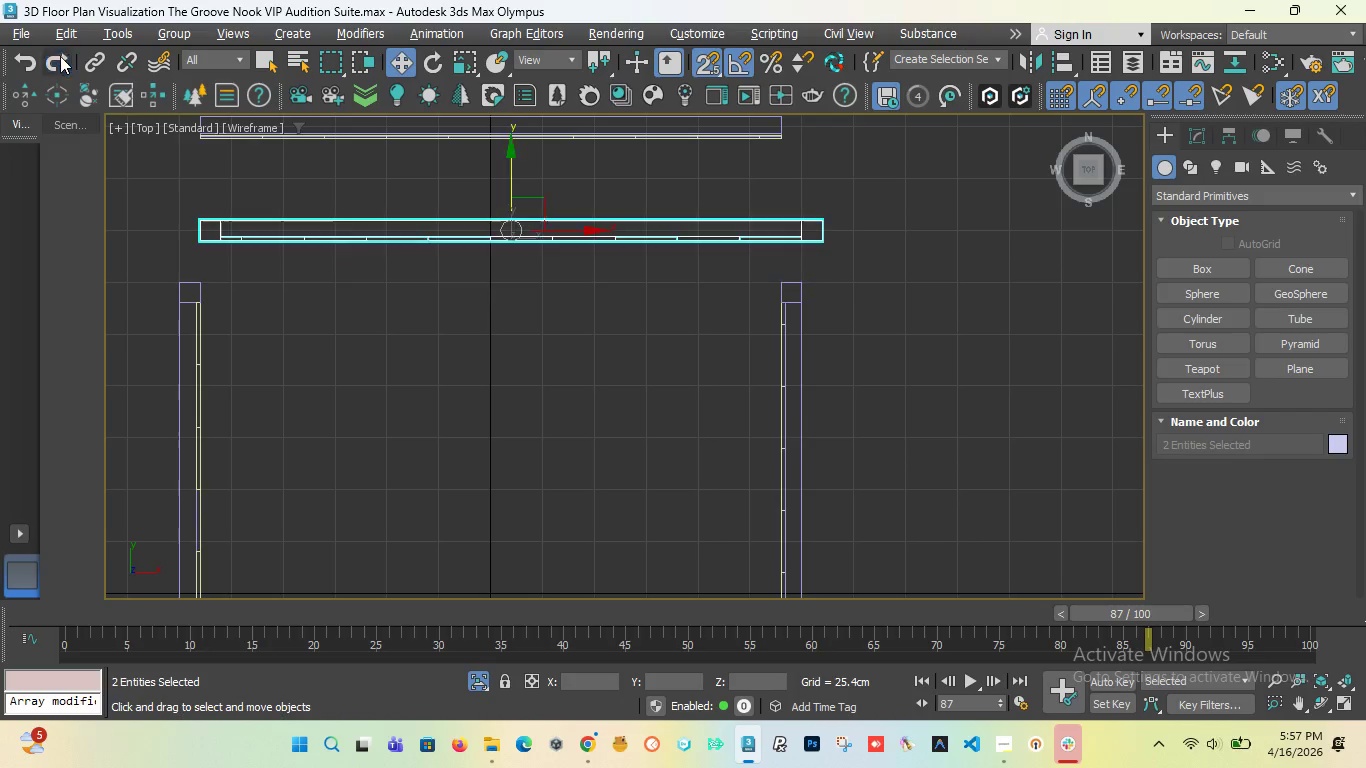 
triple_click([60, 56])
 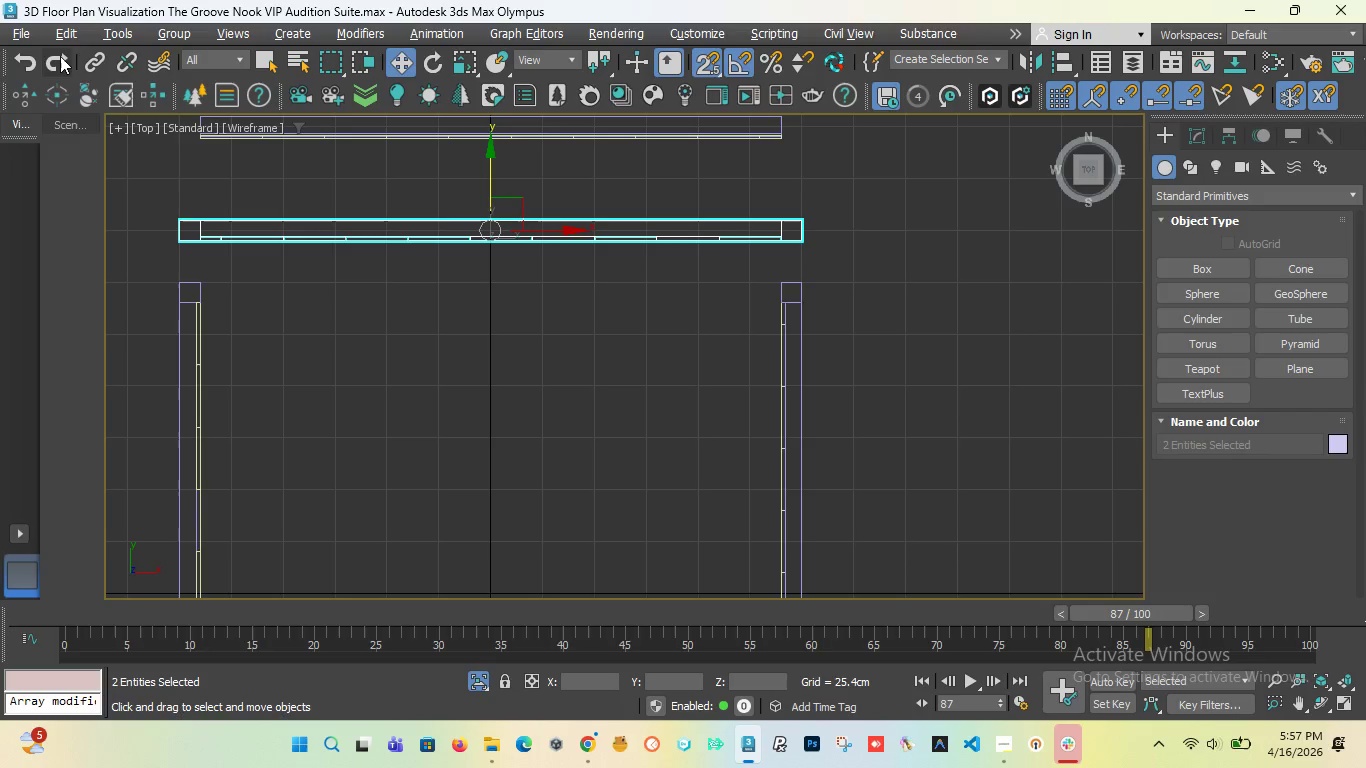 
triple_click([60, 56])
 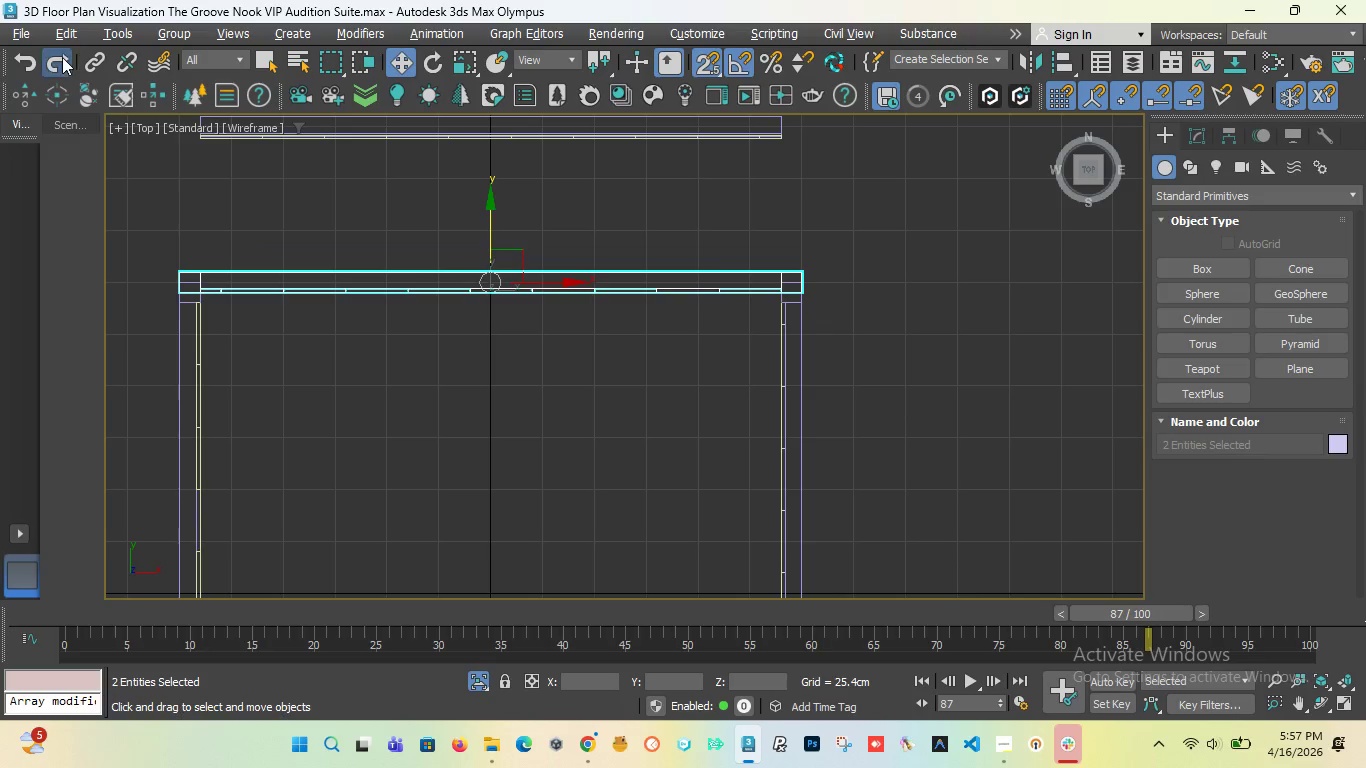 
triple_click([62, 57])
 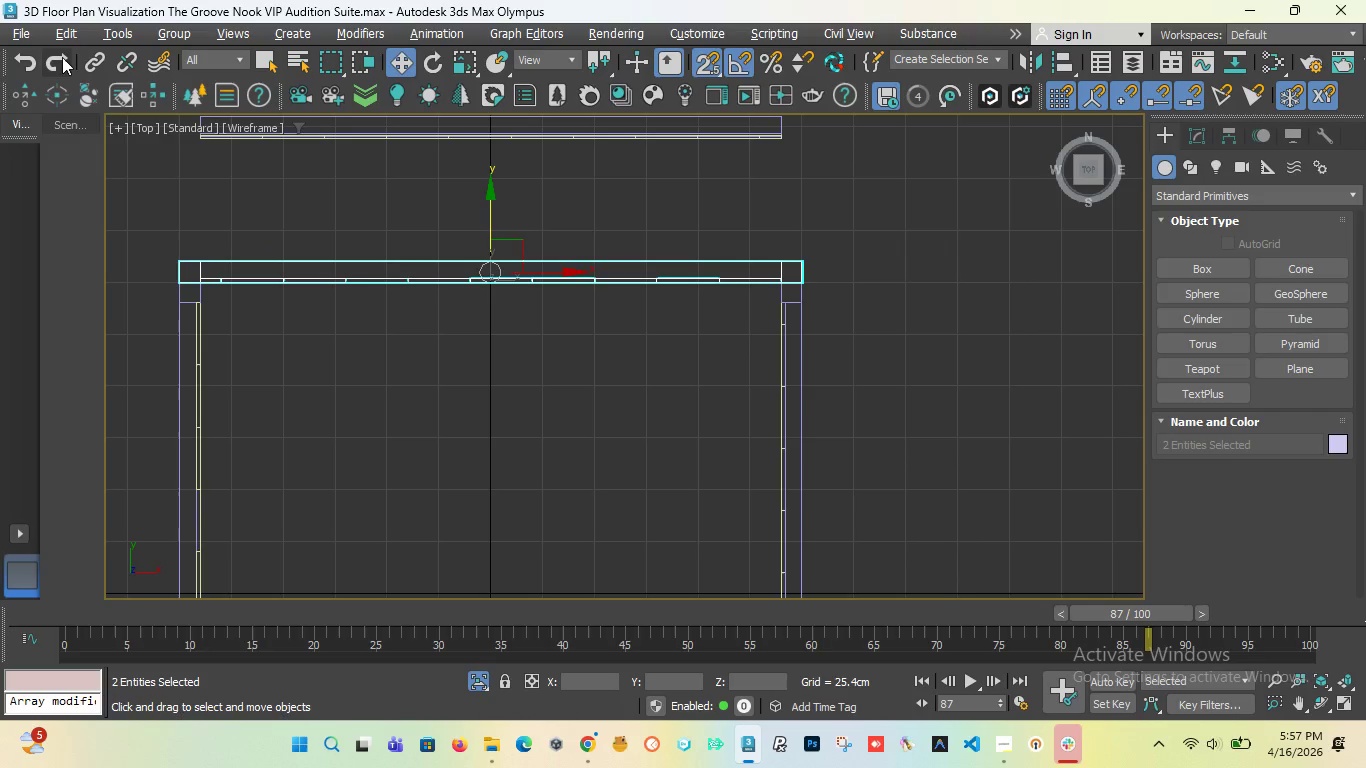 
triple_click([62, 57])
 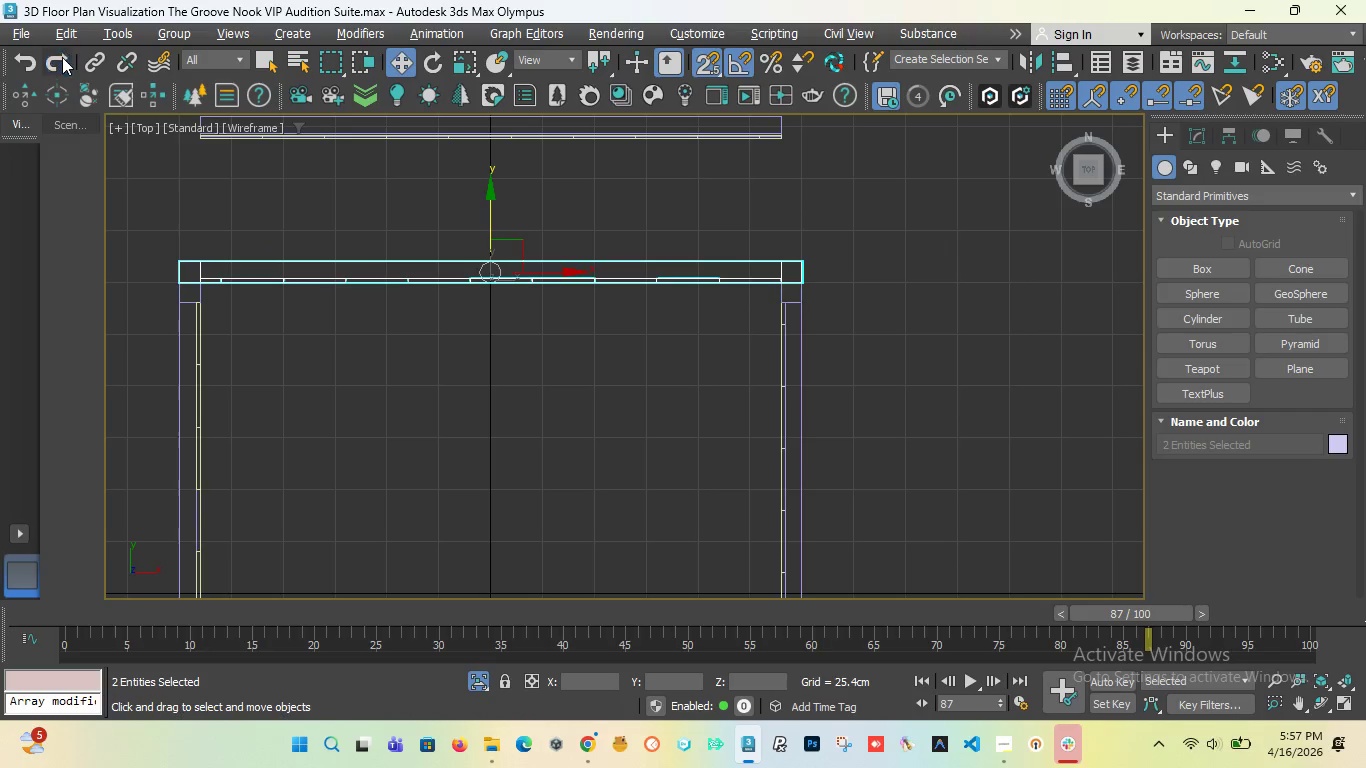 
triple_click([62, 57])
 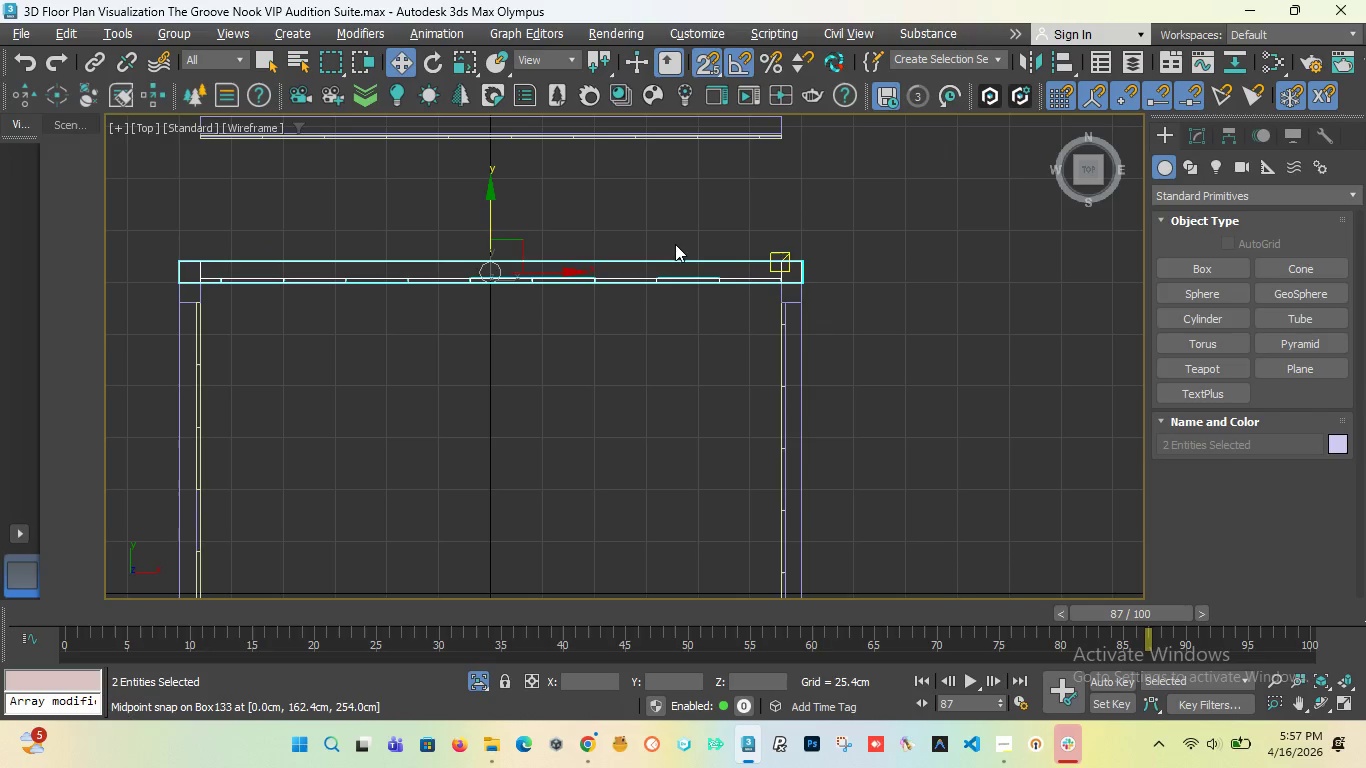 
scroll: coordinate [811, 288], scroll_direction: up, amount: 4.0
 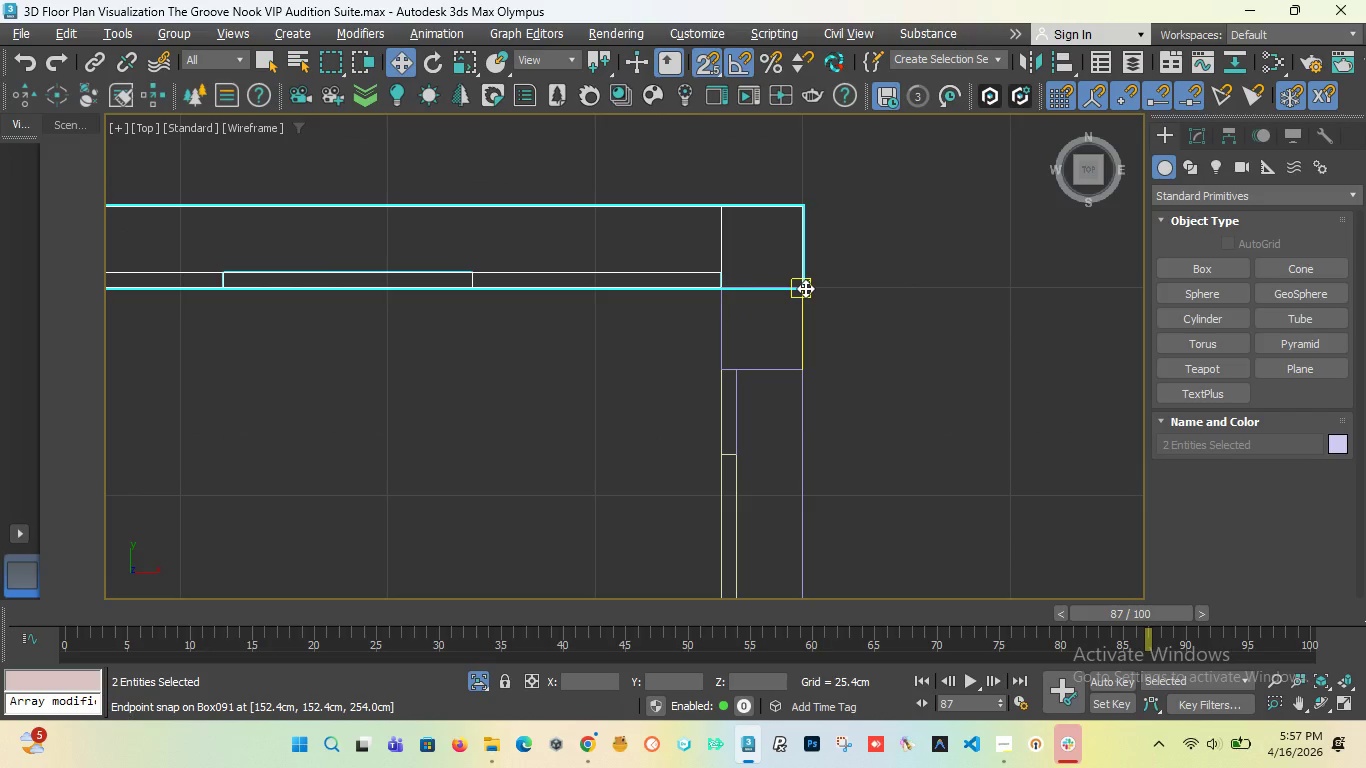 
left_click_drag(start_coordinate=[805, 288], to_coordinate=[722, 365])
 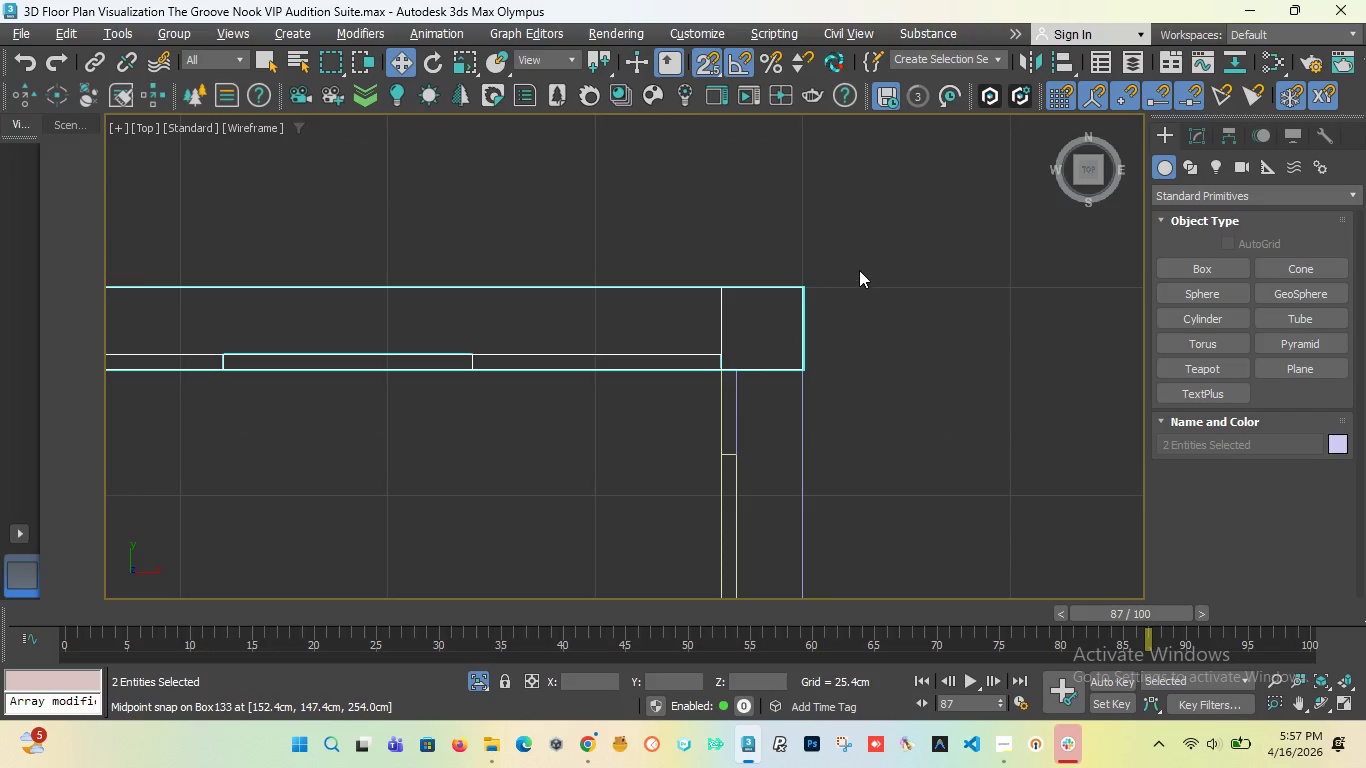 
scroll: coordinate [859, 269], scroll_direction: down, amount: 4.0
 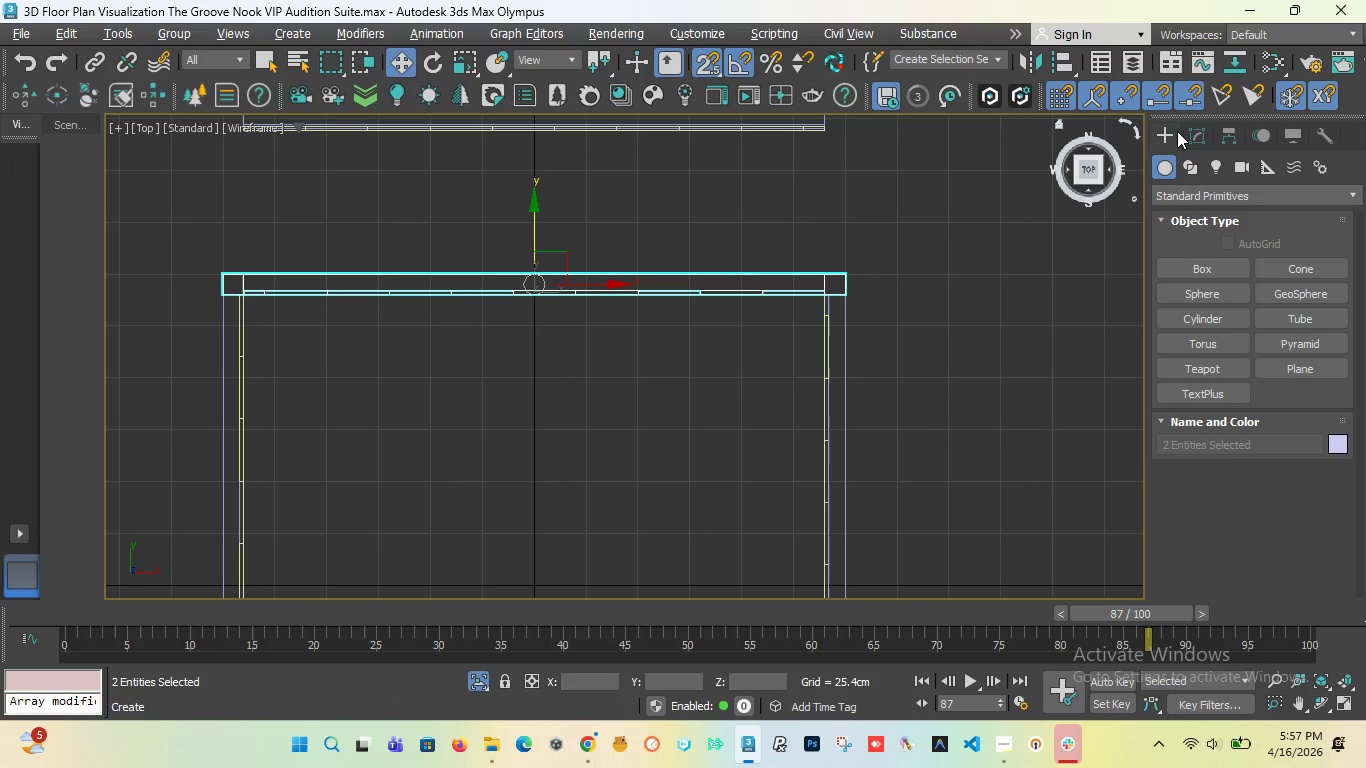 
left_click([1191, 129])
 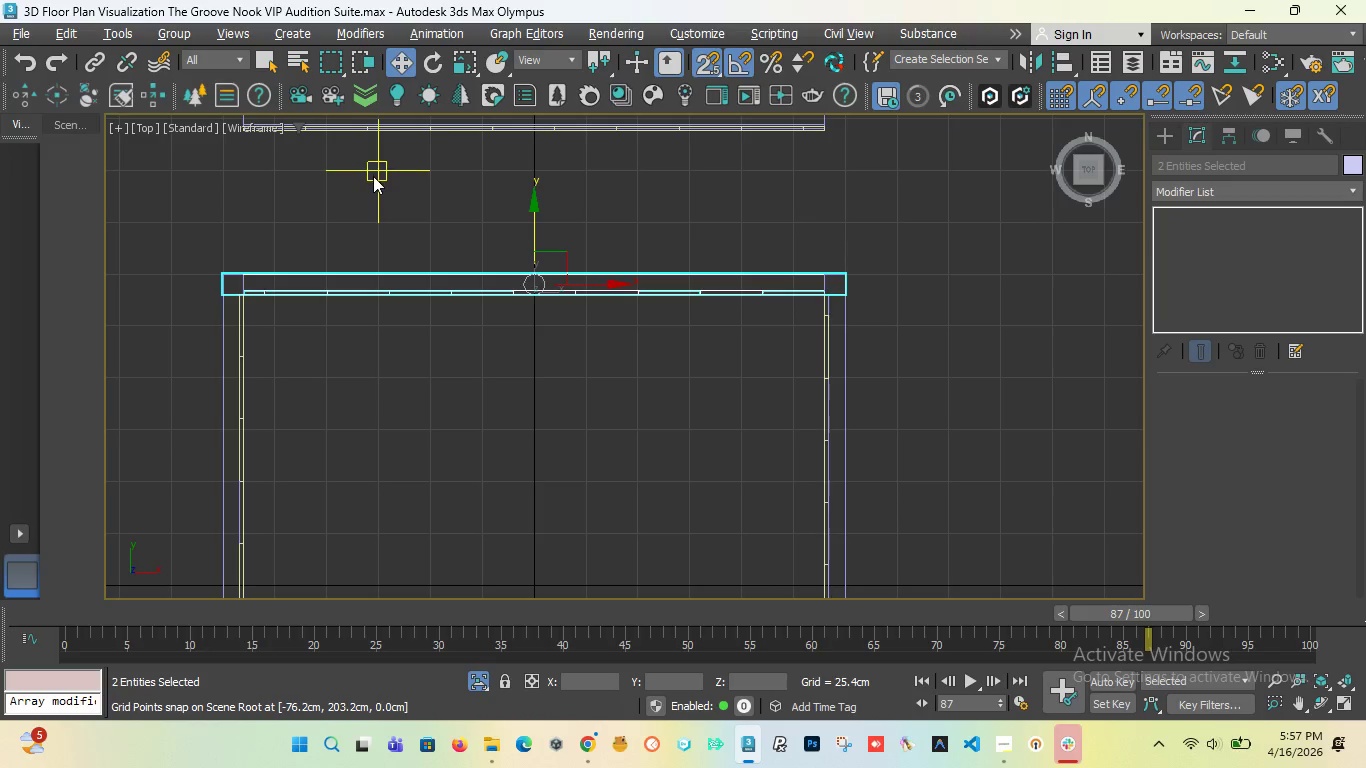 
wait(7.03)
 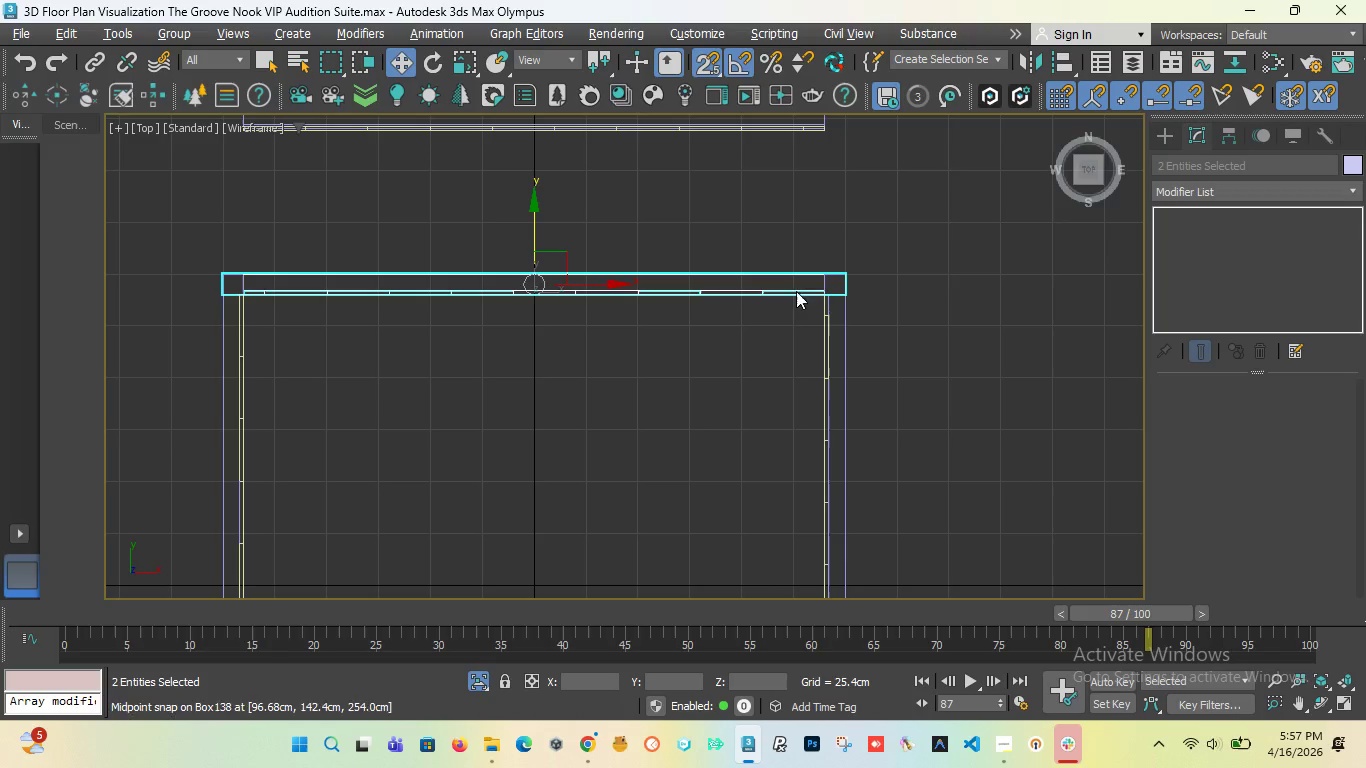 
left_click([793, 279])
 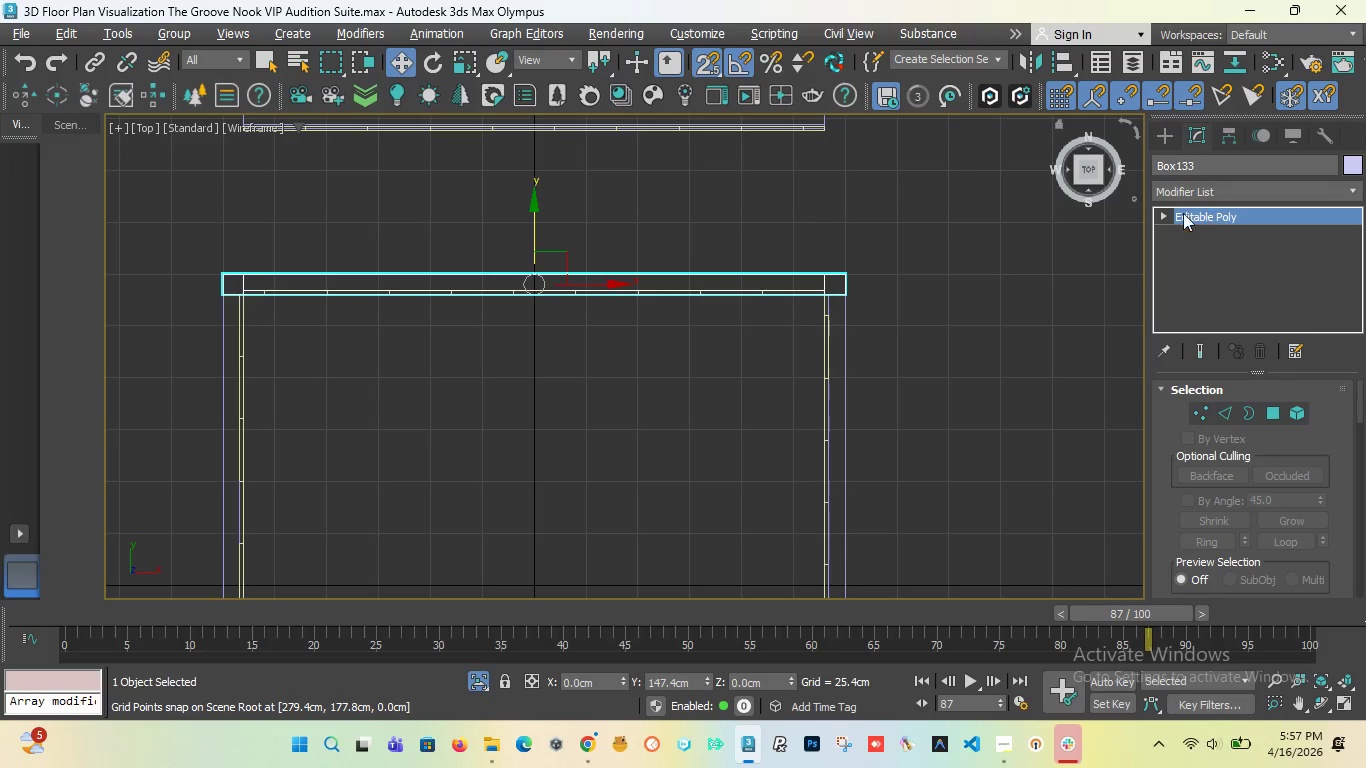 
left_click([1158, 220])
 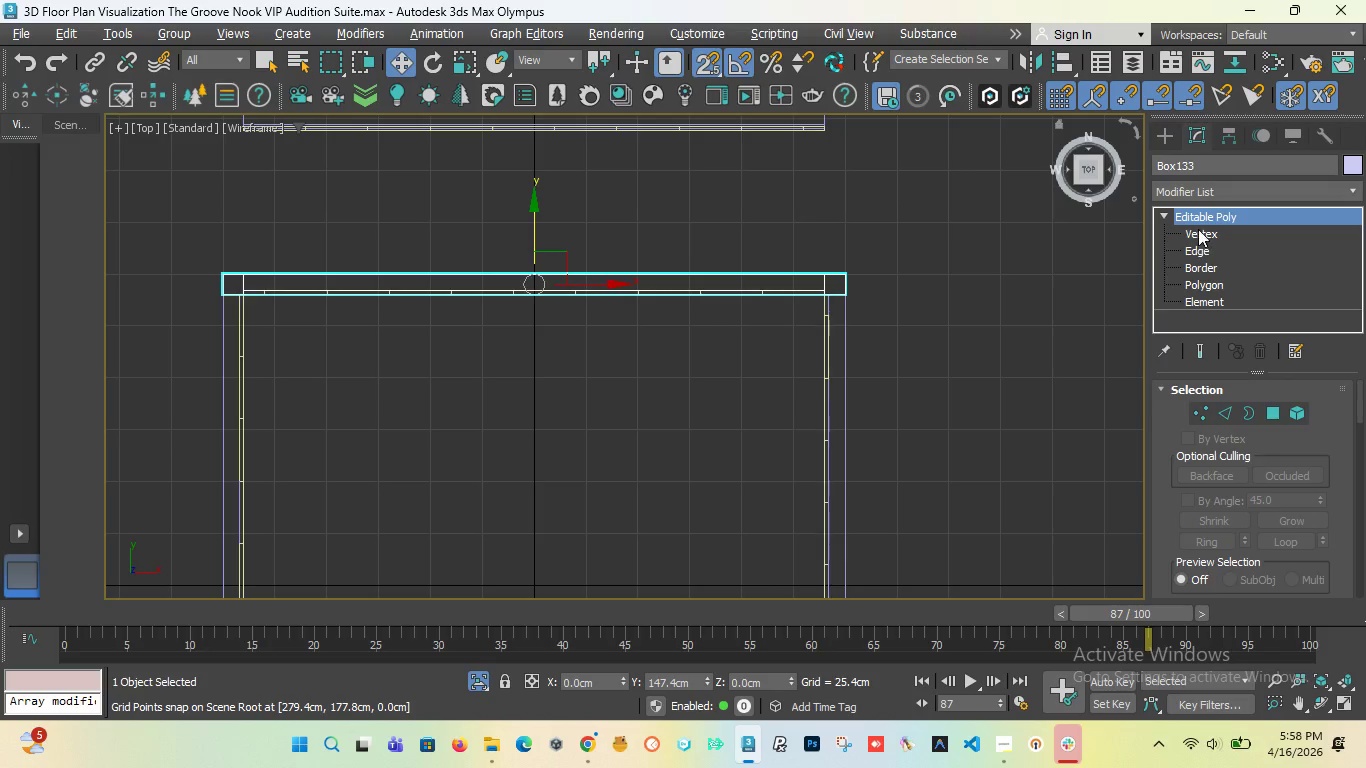 
left_click([1198, 227])
 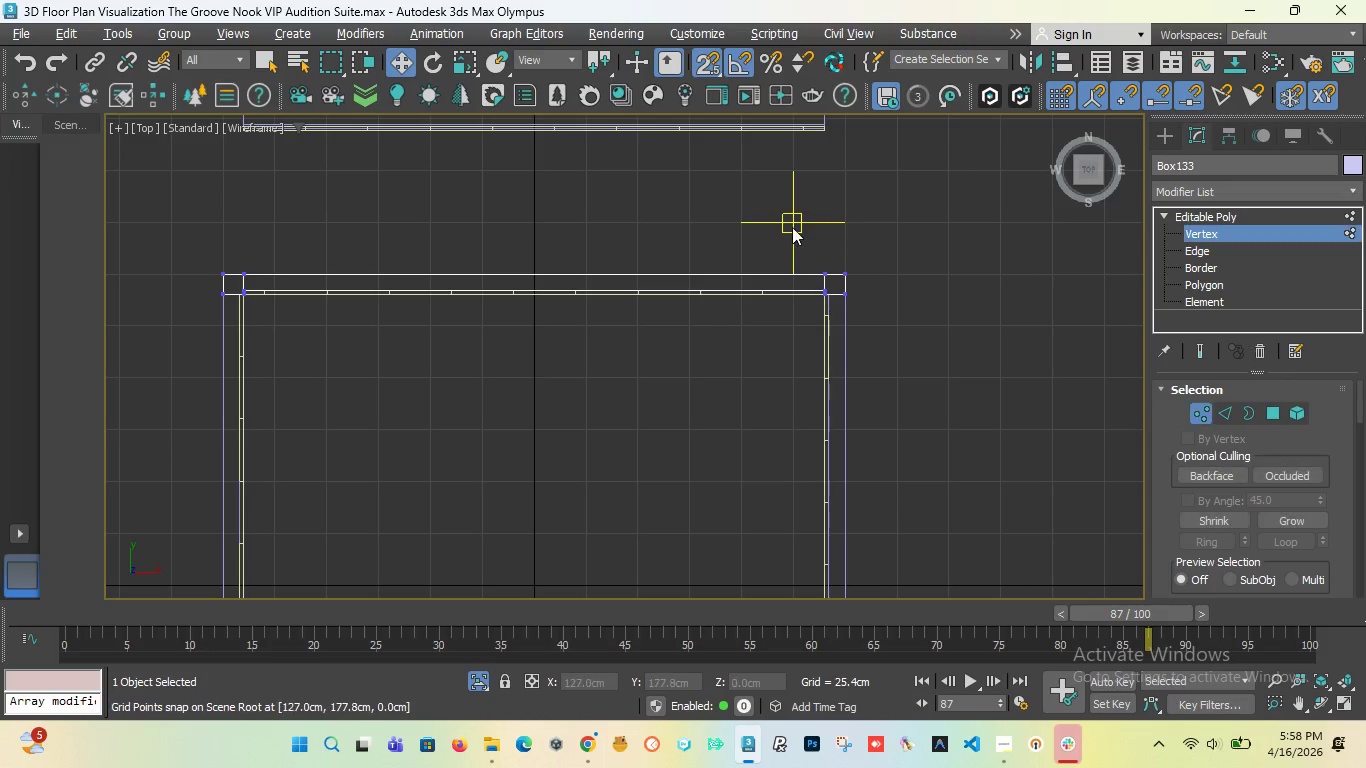 
left_click_drag(start_coordinate=[801, 223], to_coordinate=[890, 375])
 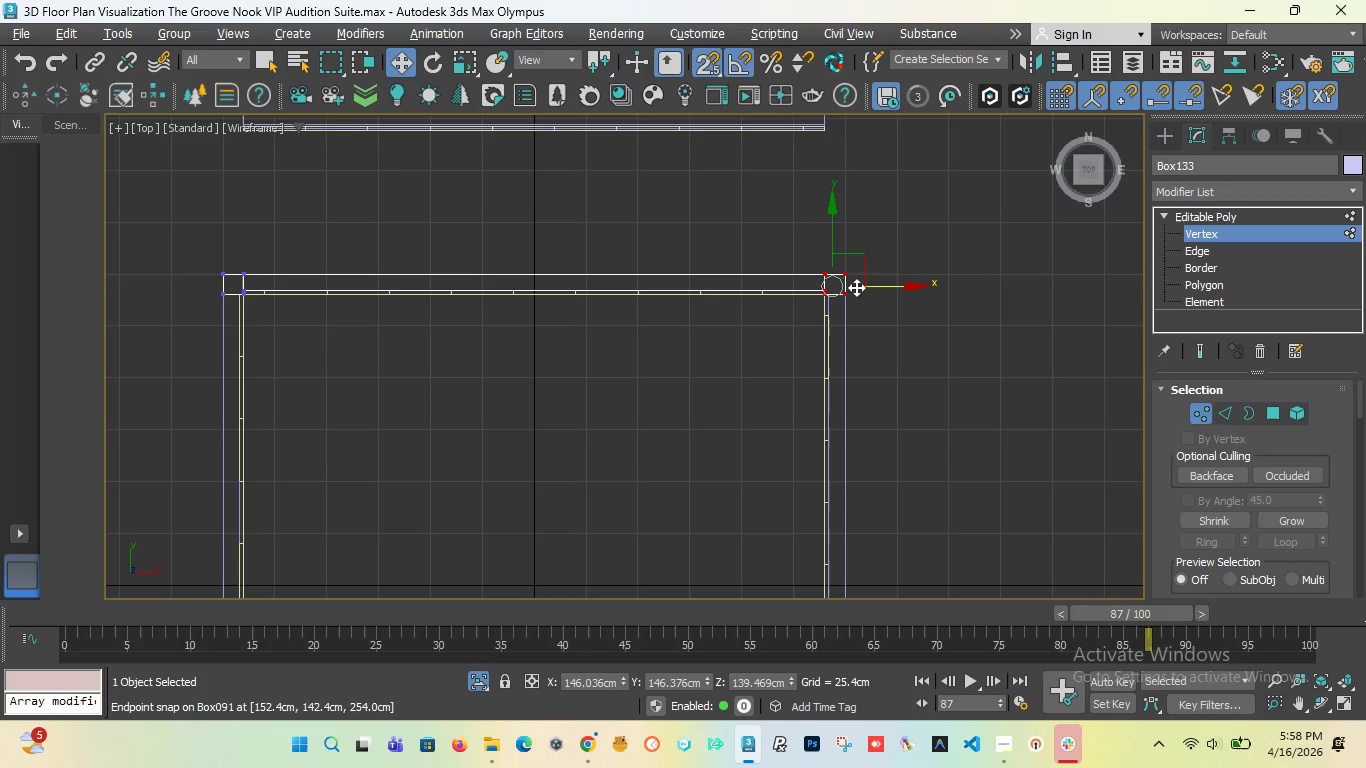 
scroll: coordinate [813, 287], scroll_direction: up, amount: 4.0
 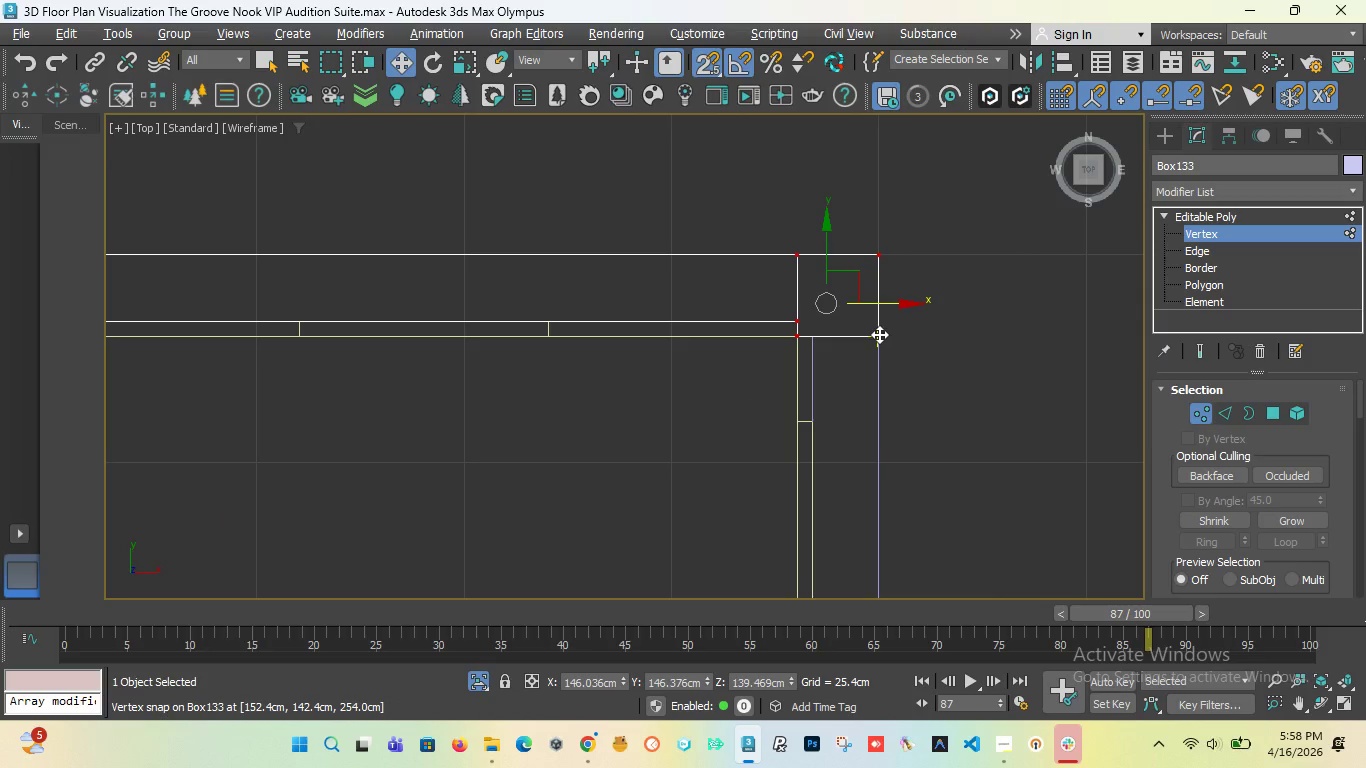 
left_click_drag(start_coordinate=[880, 334], to_coordinate=[791, 334])
 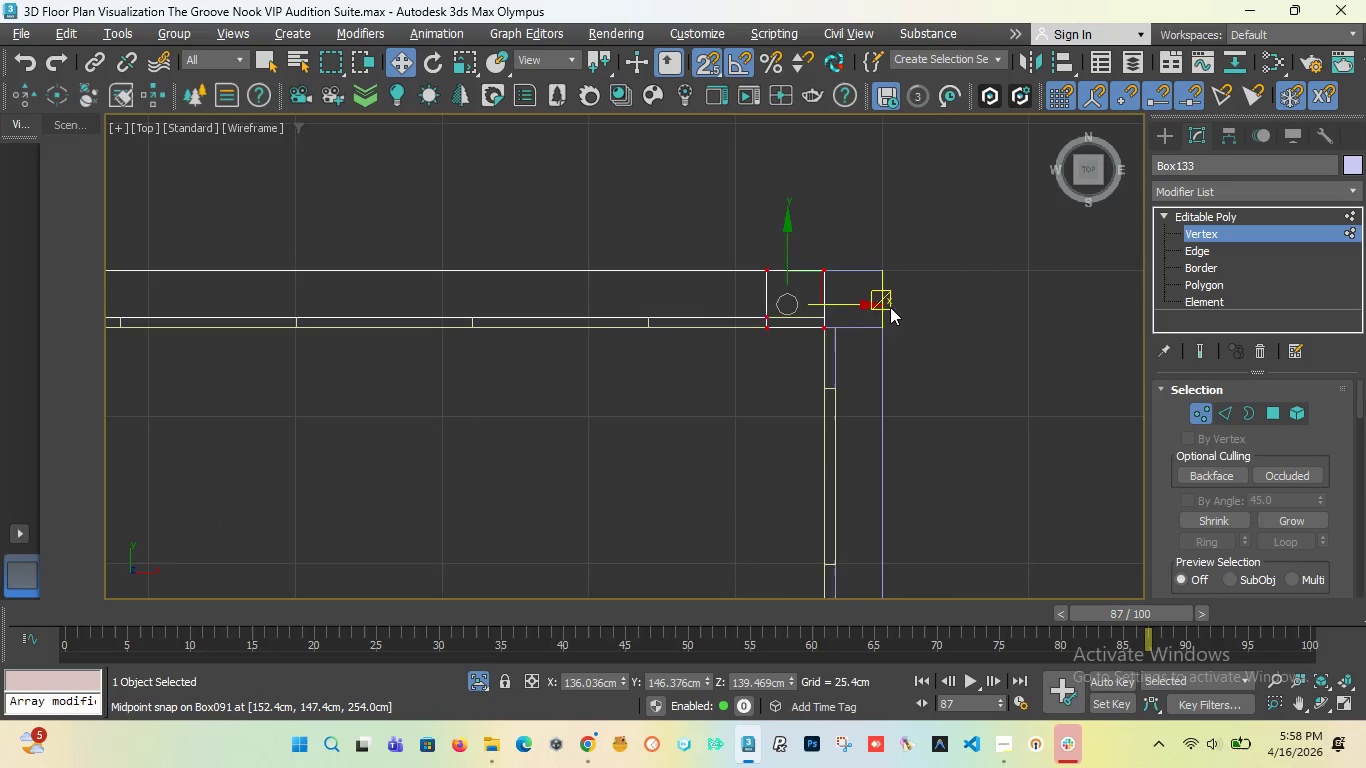 
scroll: coordinate [890, 307], scroll_direction: down, amount: 5.0
 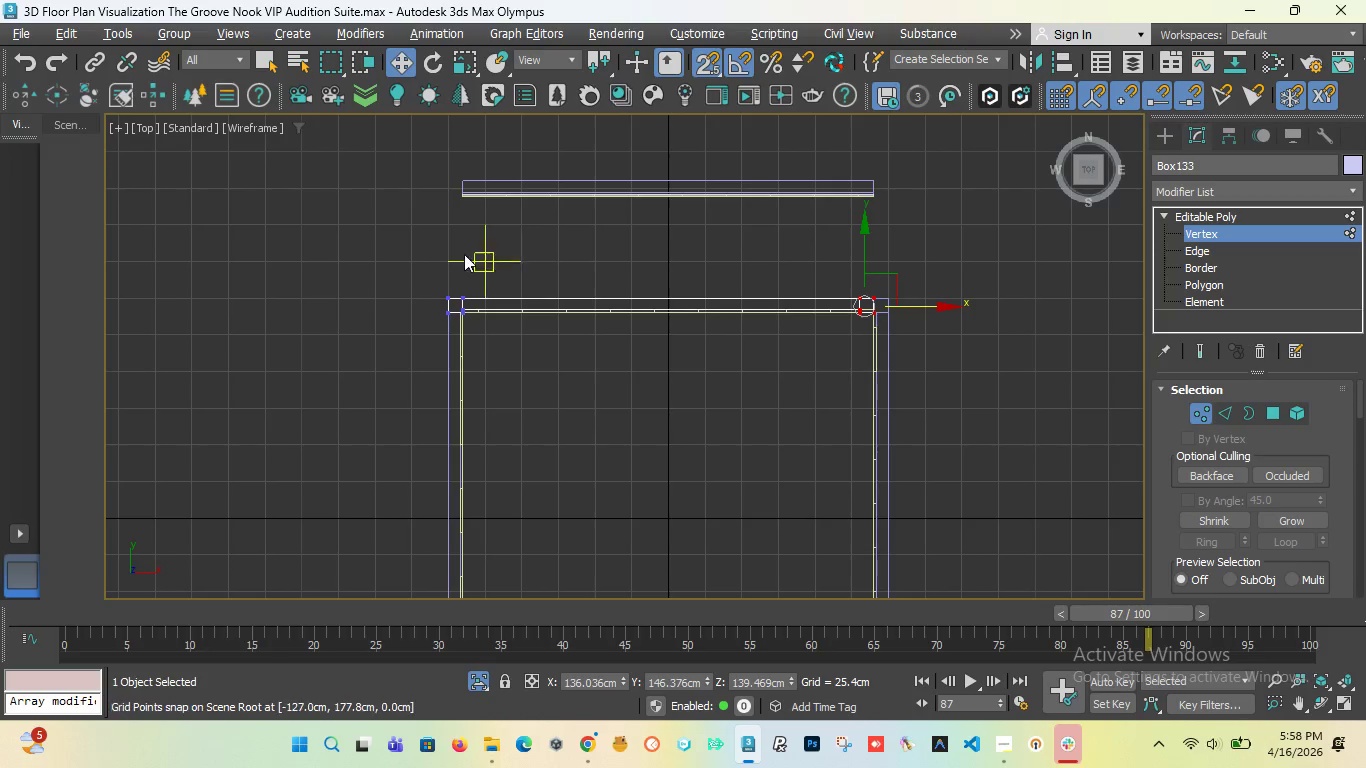 
left_click_drag(start_coordinate=[405, 252], to_coordinate=[513, 350])
 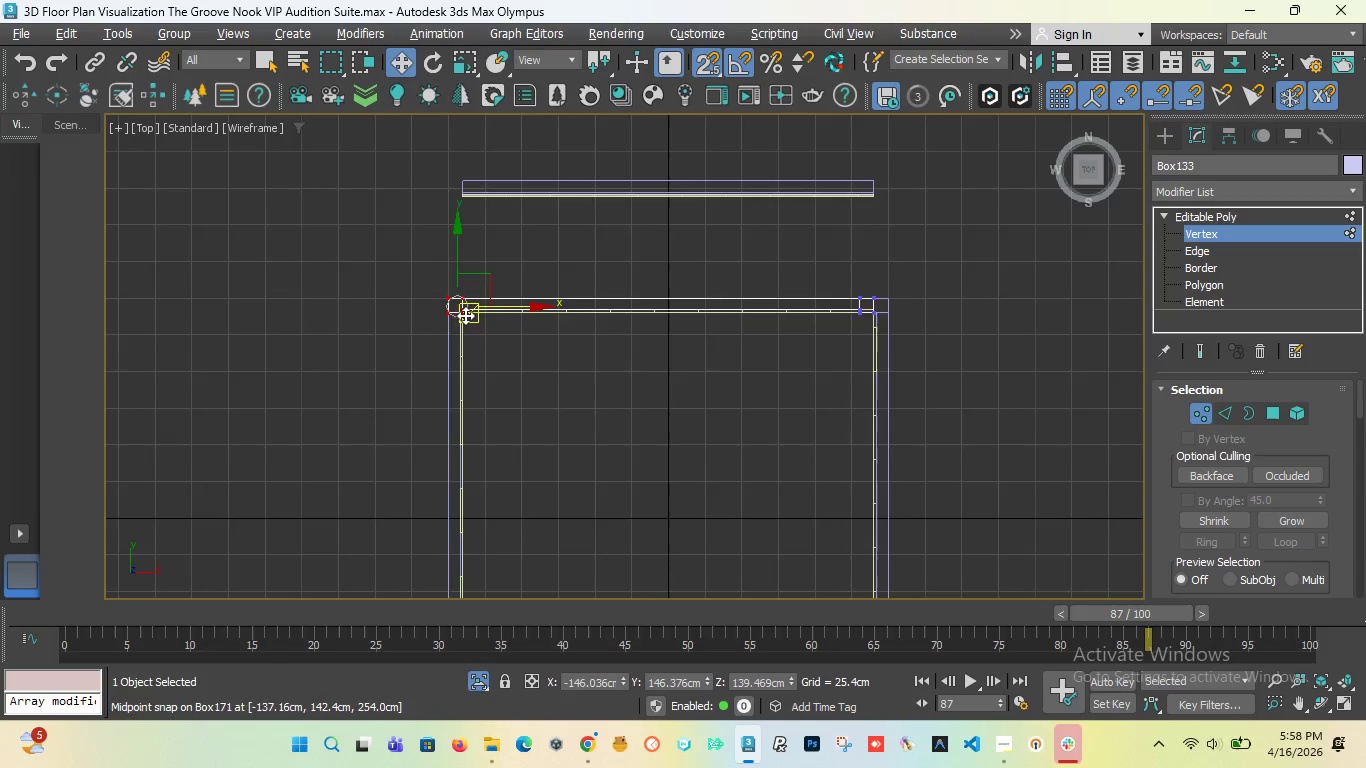 
scroll: coordinate [444, 319], scroll_direction: up, amount: 9.0
 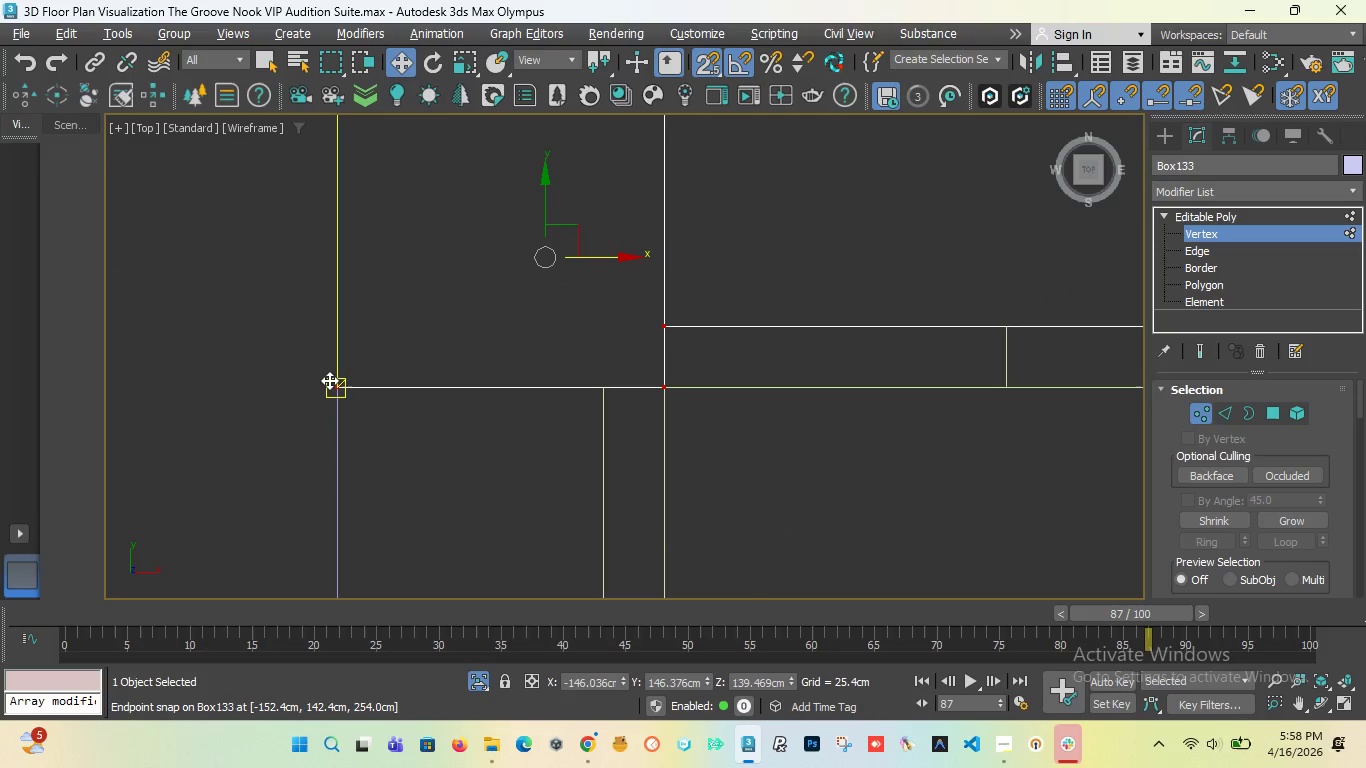 
scroll: coordinate [328, 382], scroll_direction: down, amount: 1.0
 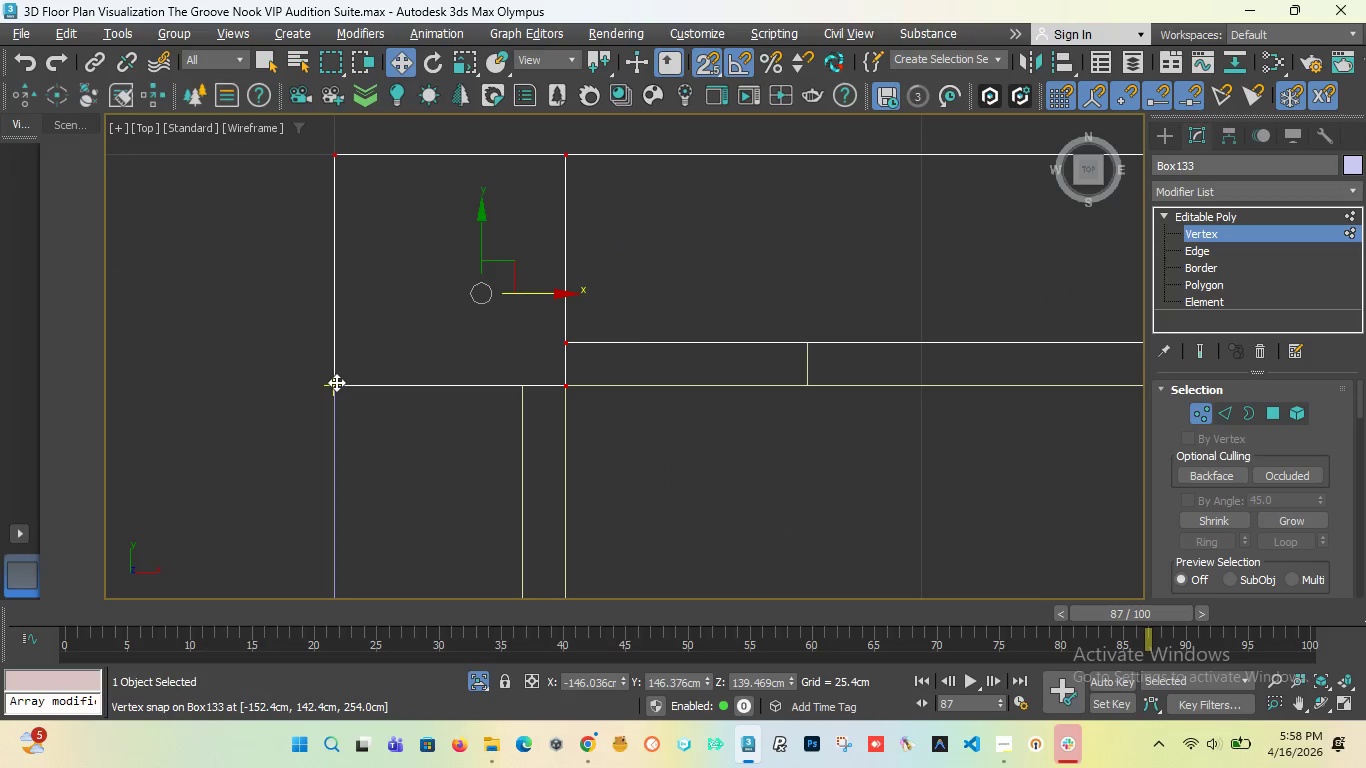 
left_click_drag(start_coordinate=[336, 382], to_coordinate=[567, 380])
 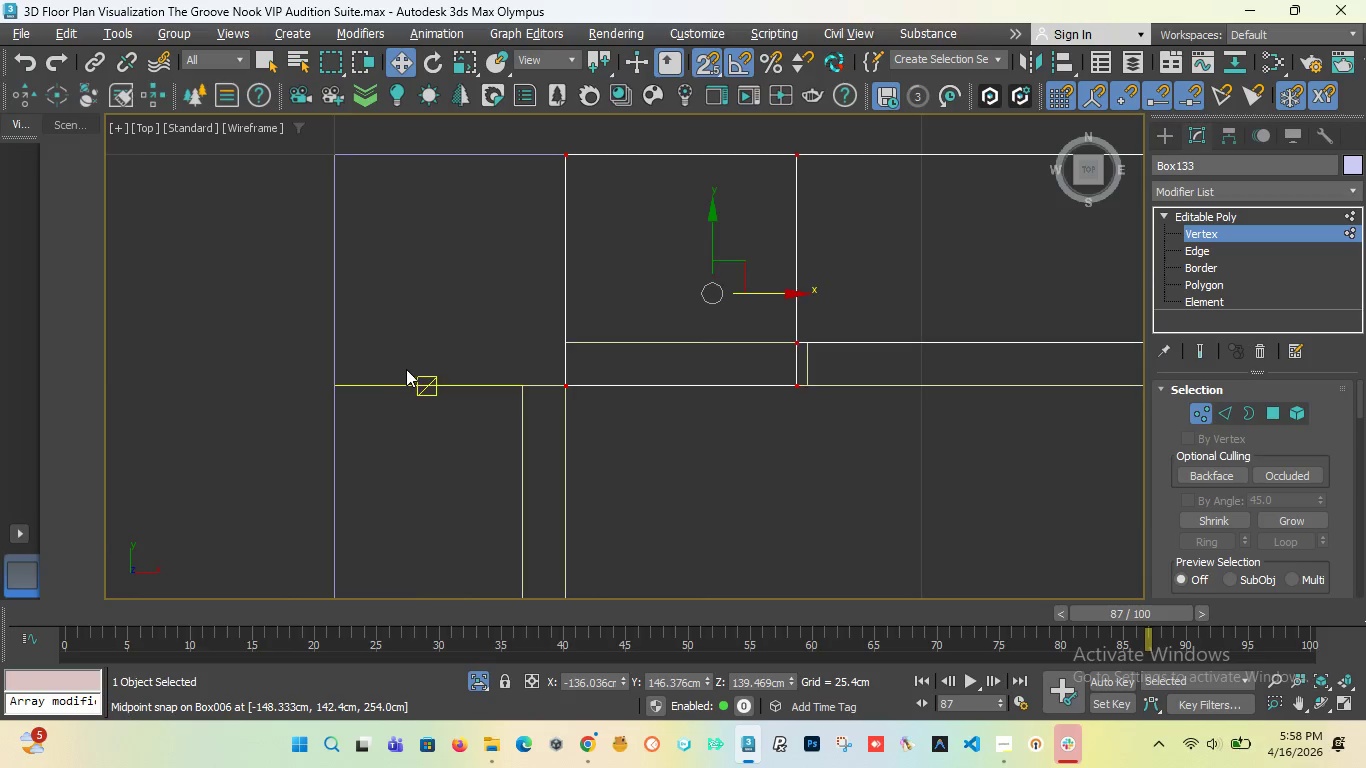 
scroll: coordinate [399, 363], scroll_direction: down, amount: 13.0
 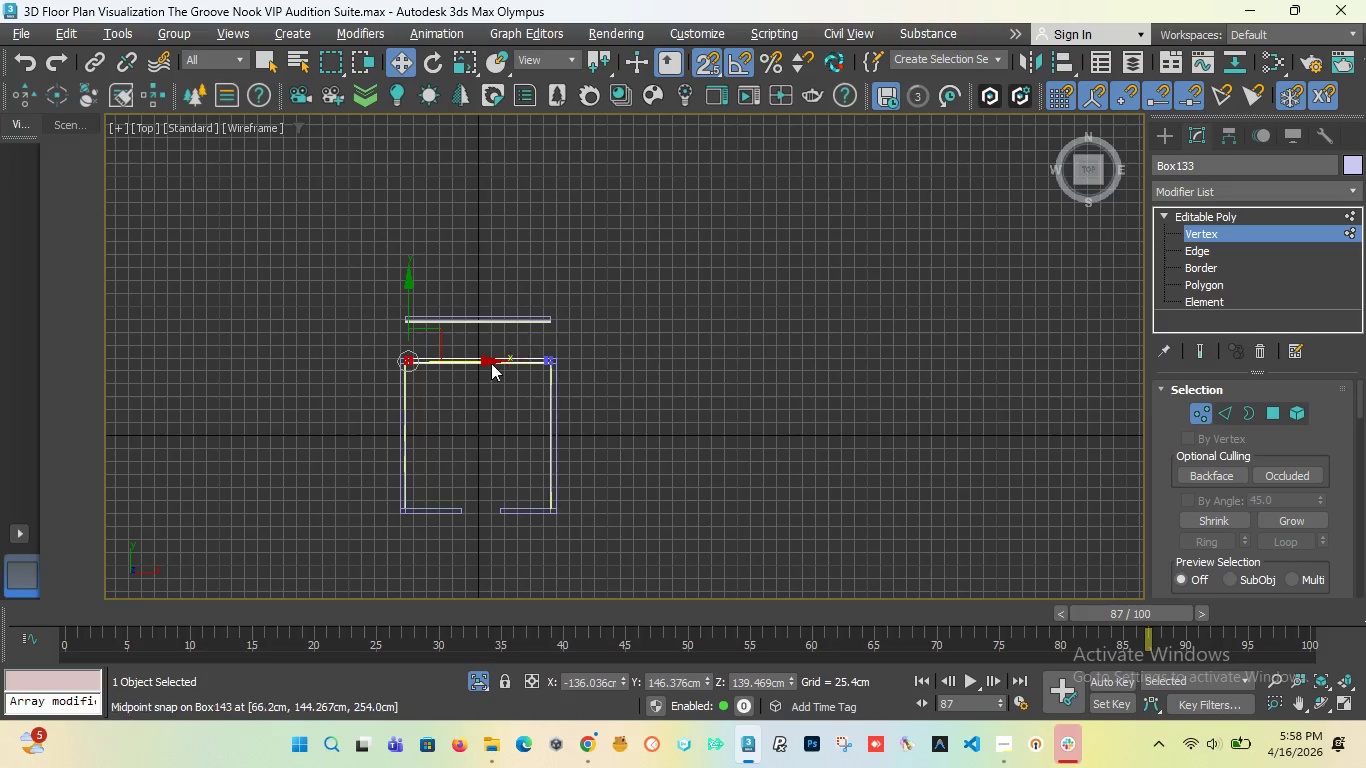 
left_click([802, 269])
 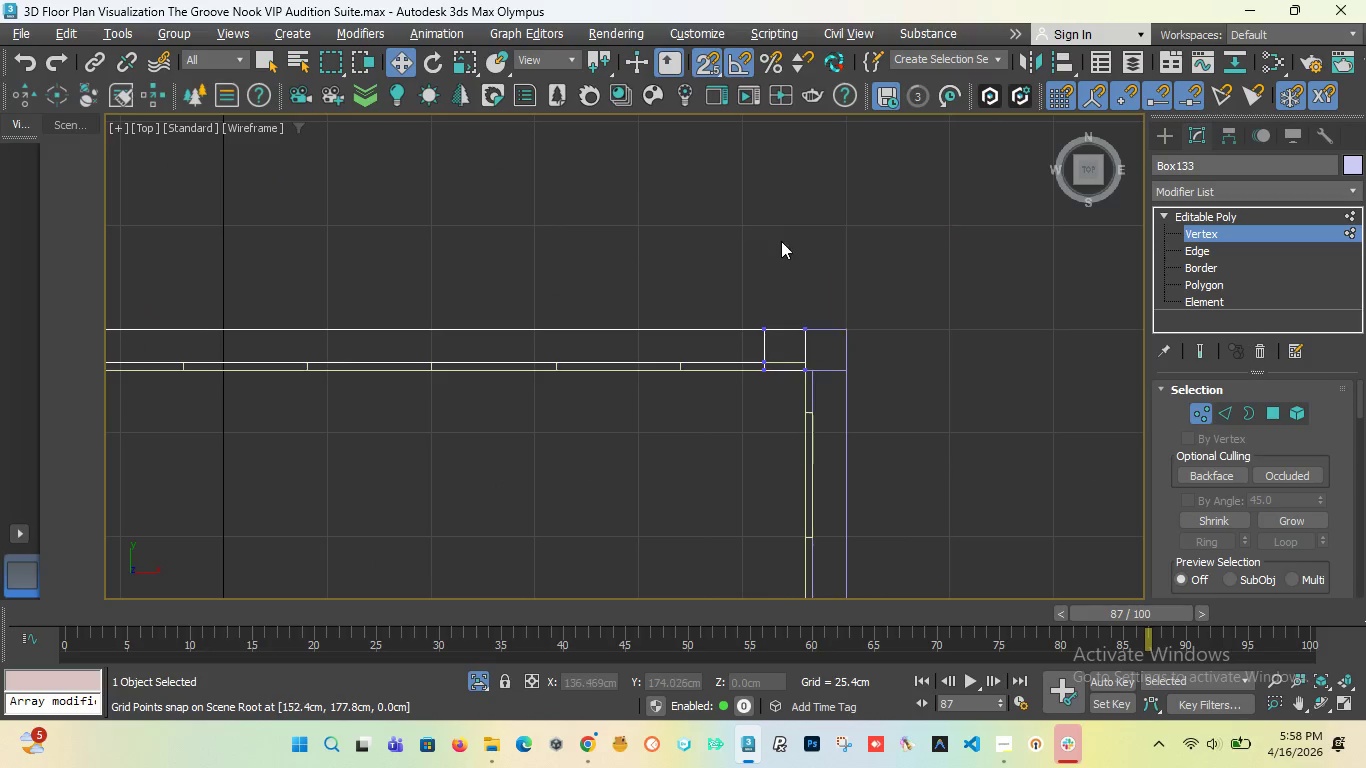 
scroll: coordinate [644, 343], scroll_direction: up, amount: 6.0
 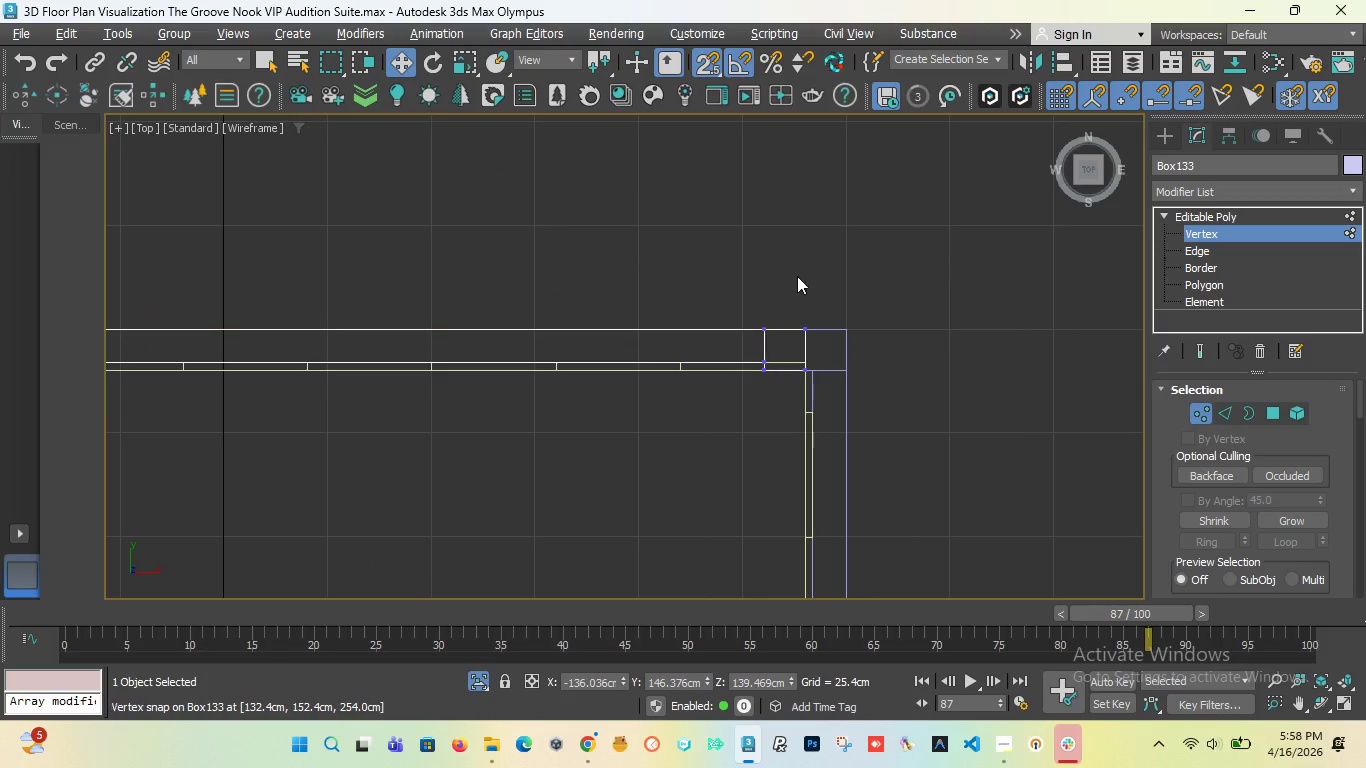 
scroll: coordinate [788, 239], scroll_direction: down, amount: 3.0
 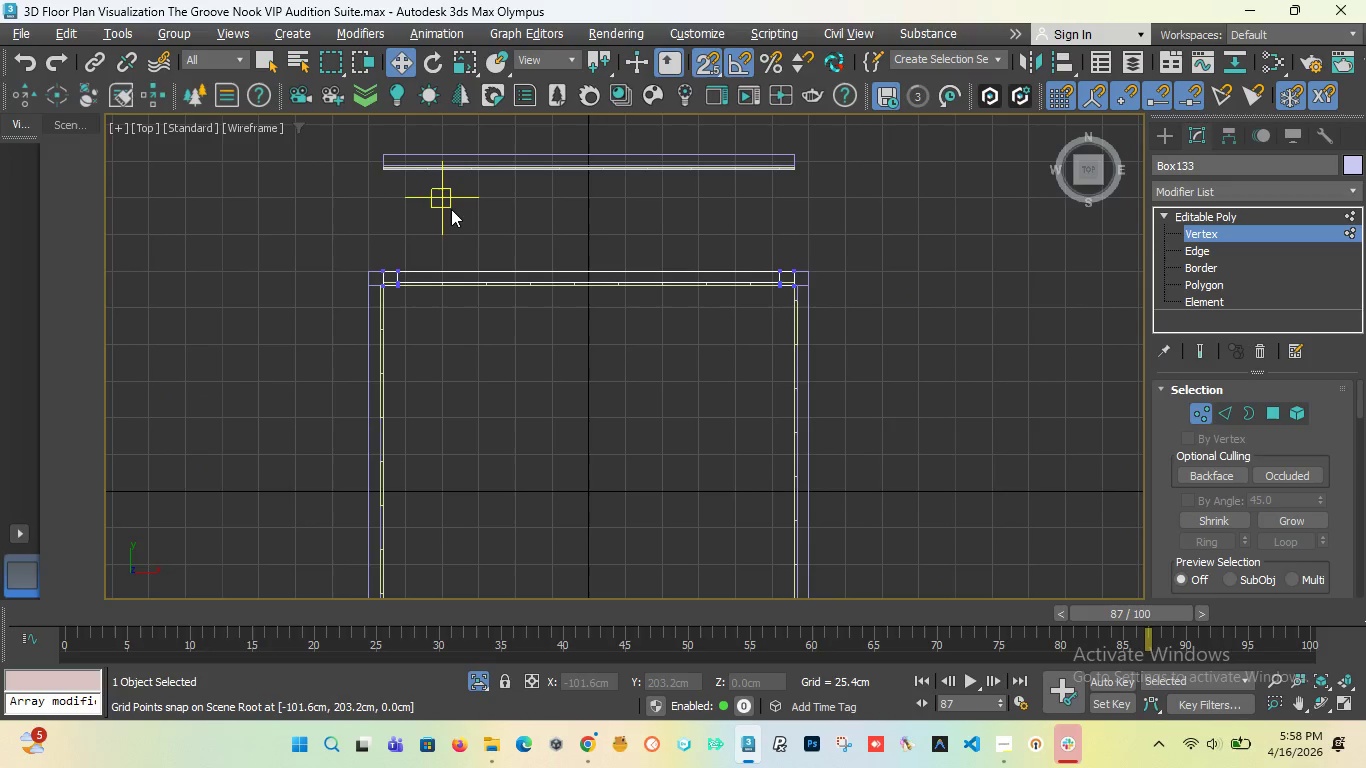 
left_click([451, 209])
 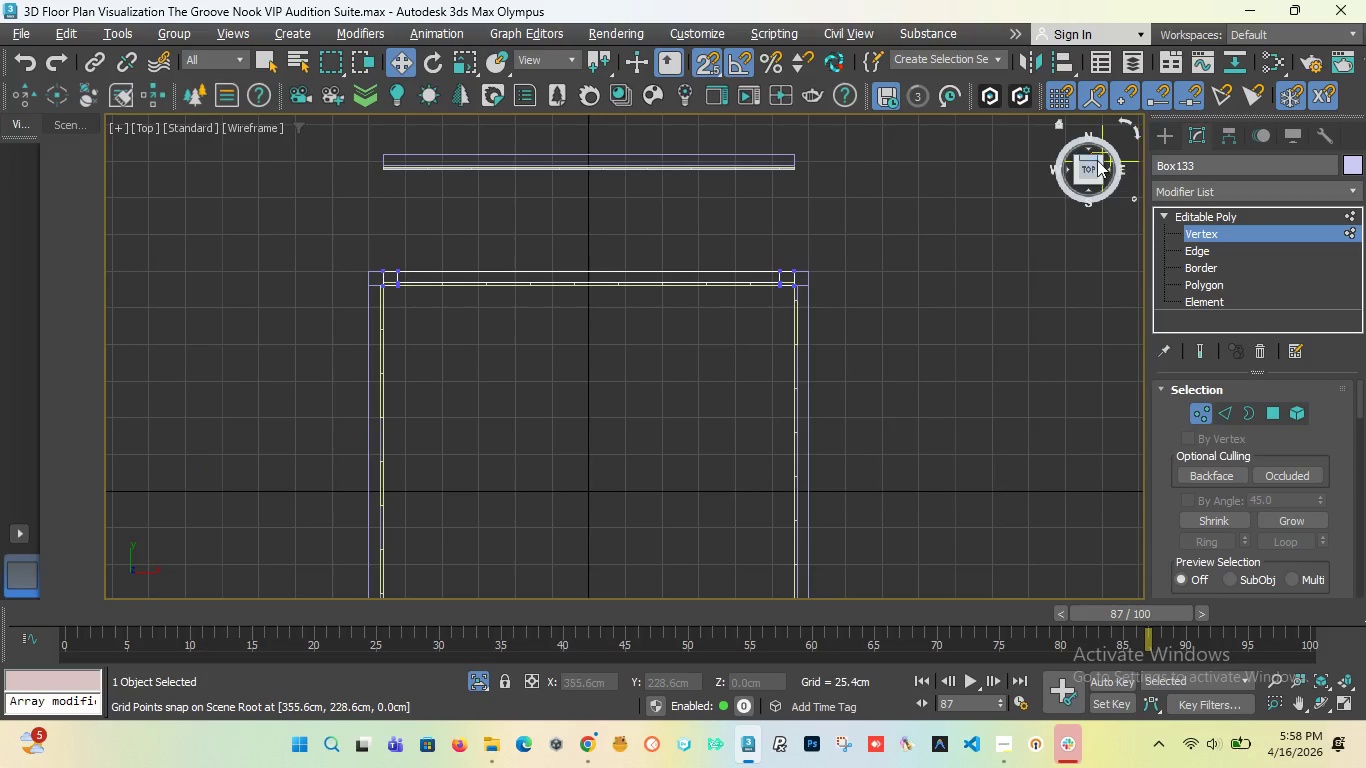 
left_click_drag(start_coordinate=[1087, 162], to_coordinate=[1096, 143])
 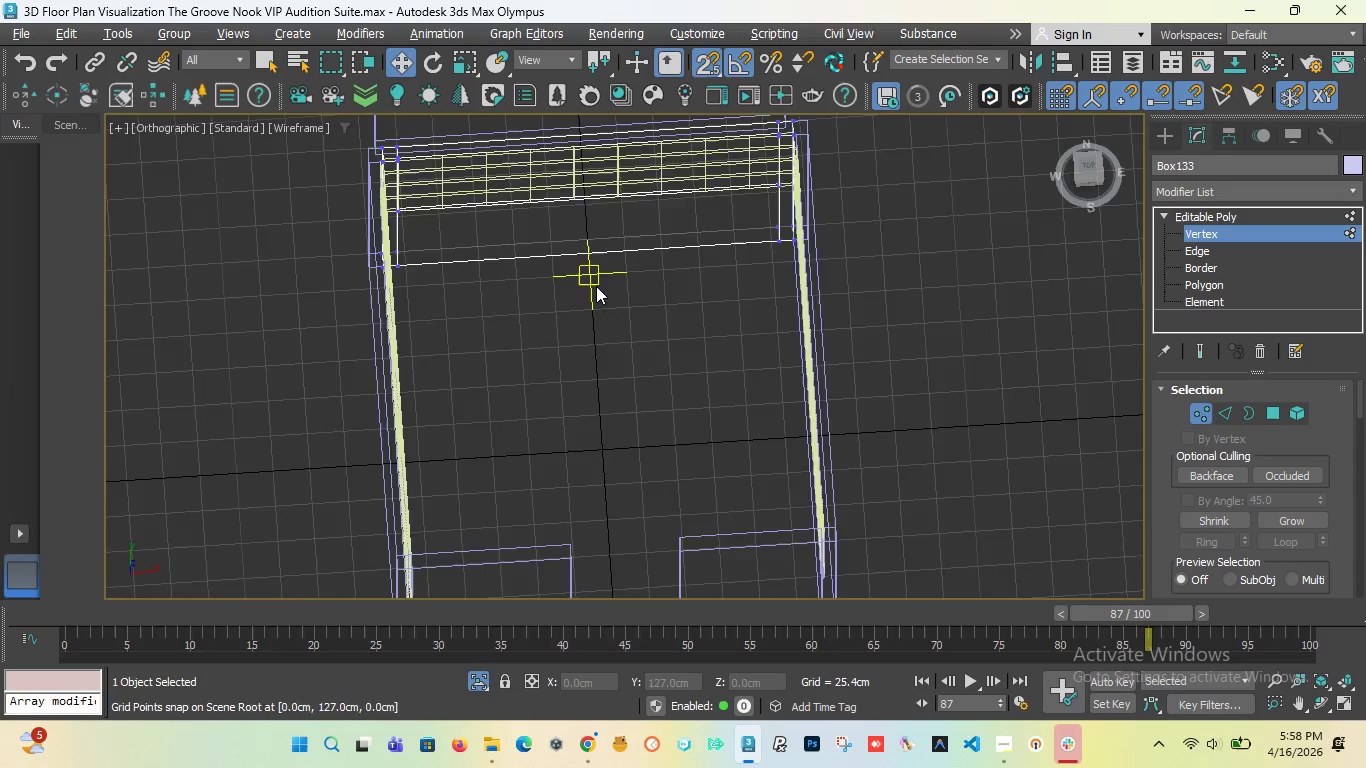 
scroll: coordinate [594, 287], scroll_direction: down, amount: 1.0
 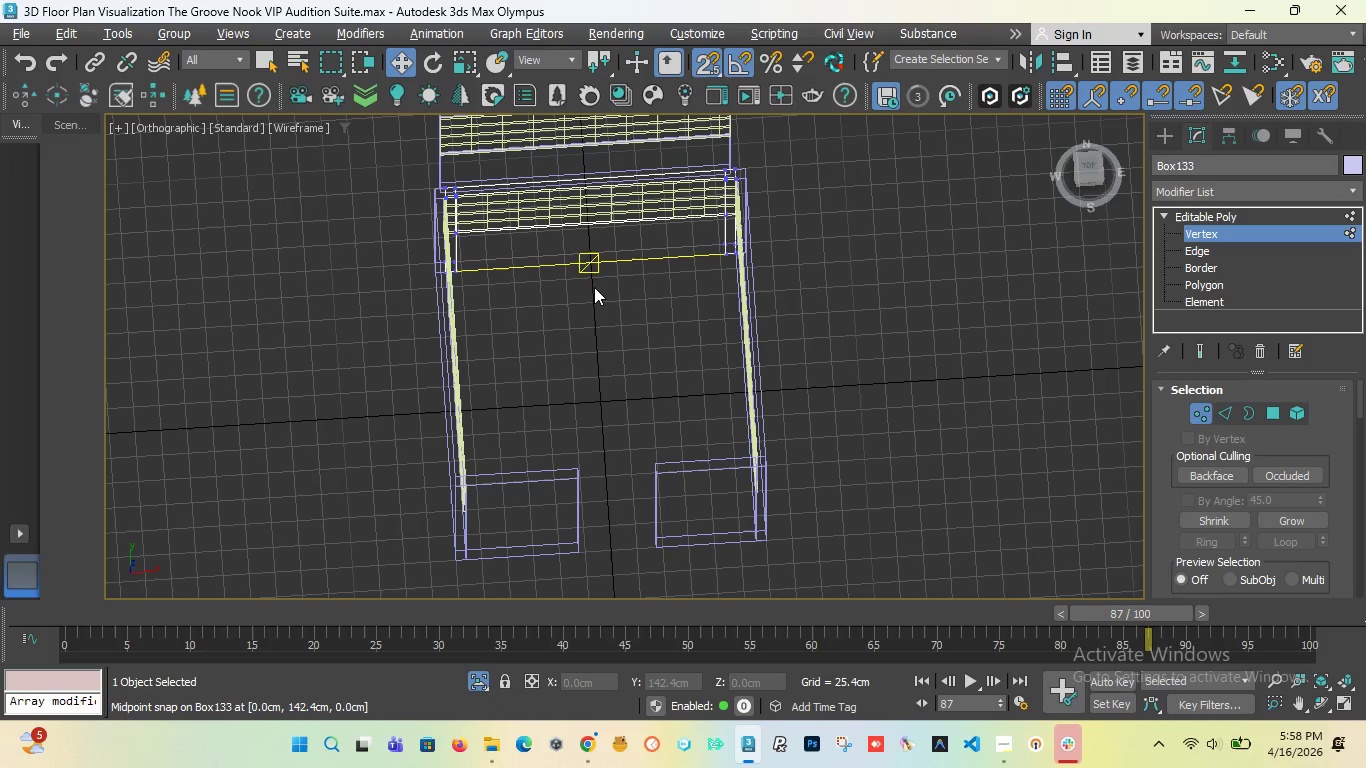 
key(T)
 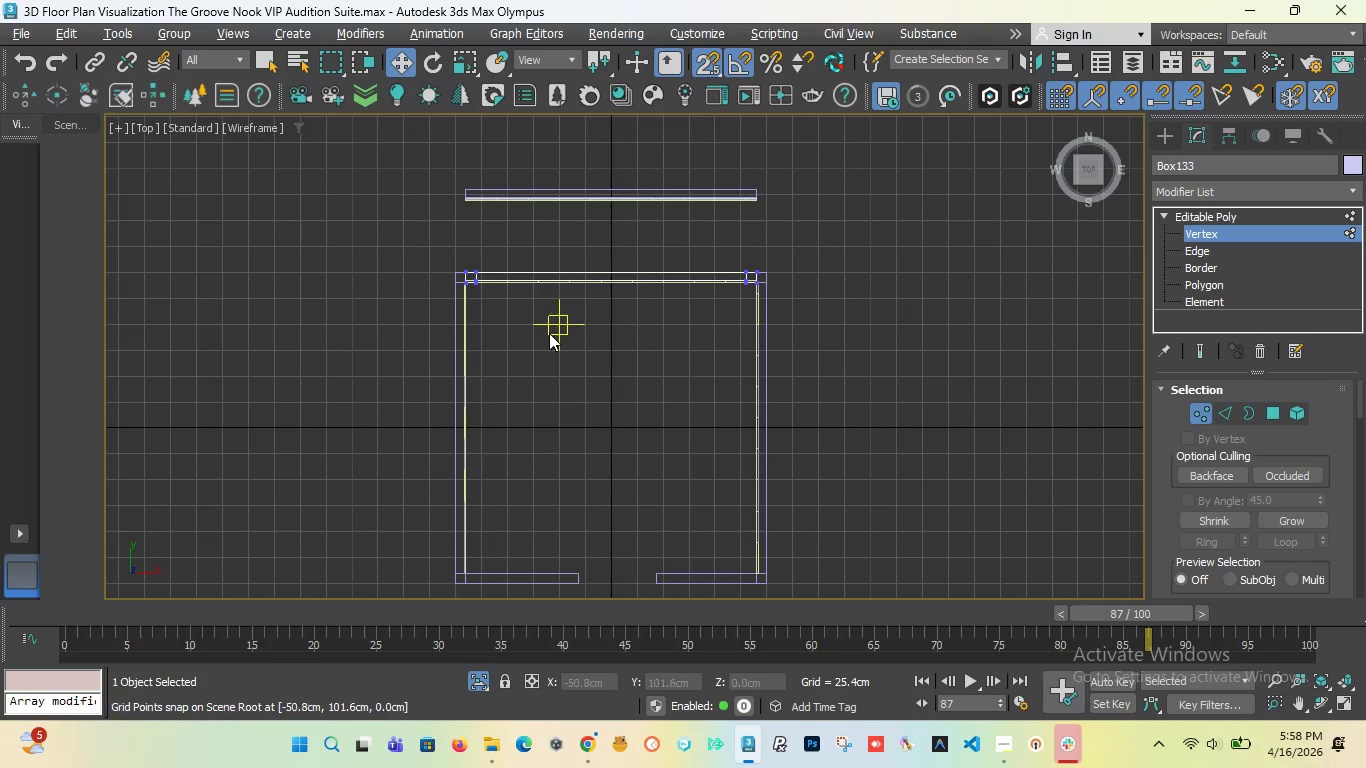 
left_click([539, 351])
 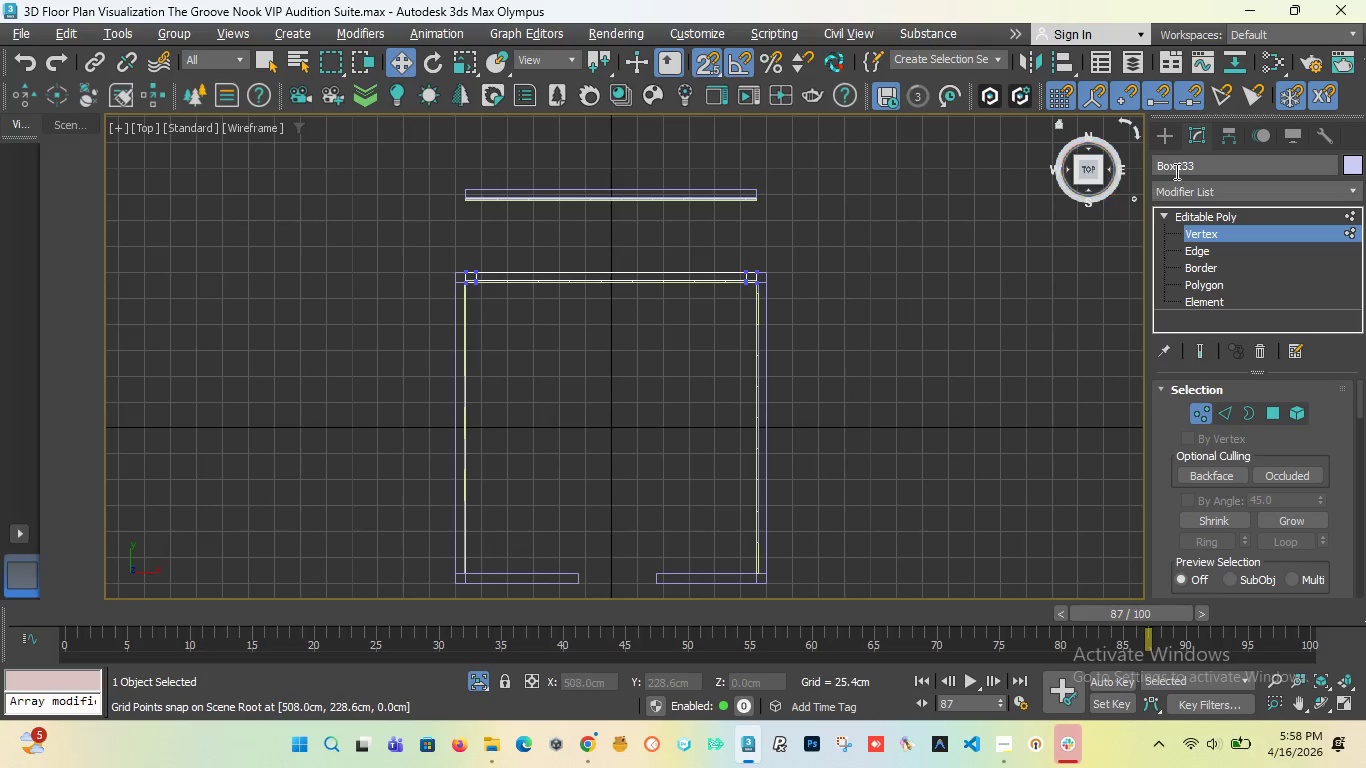 
left_click([1165, 130])
 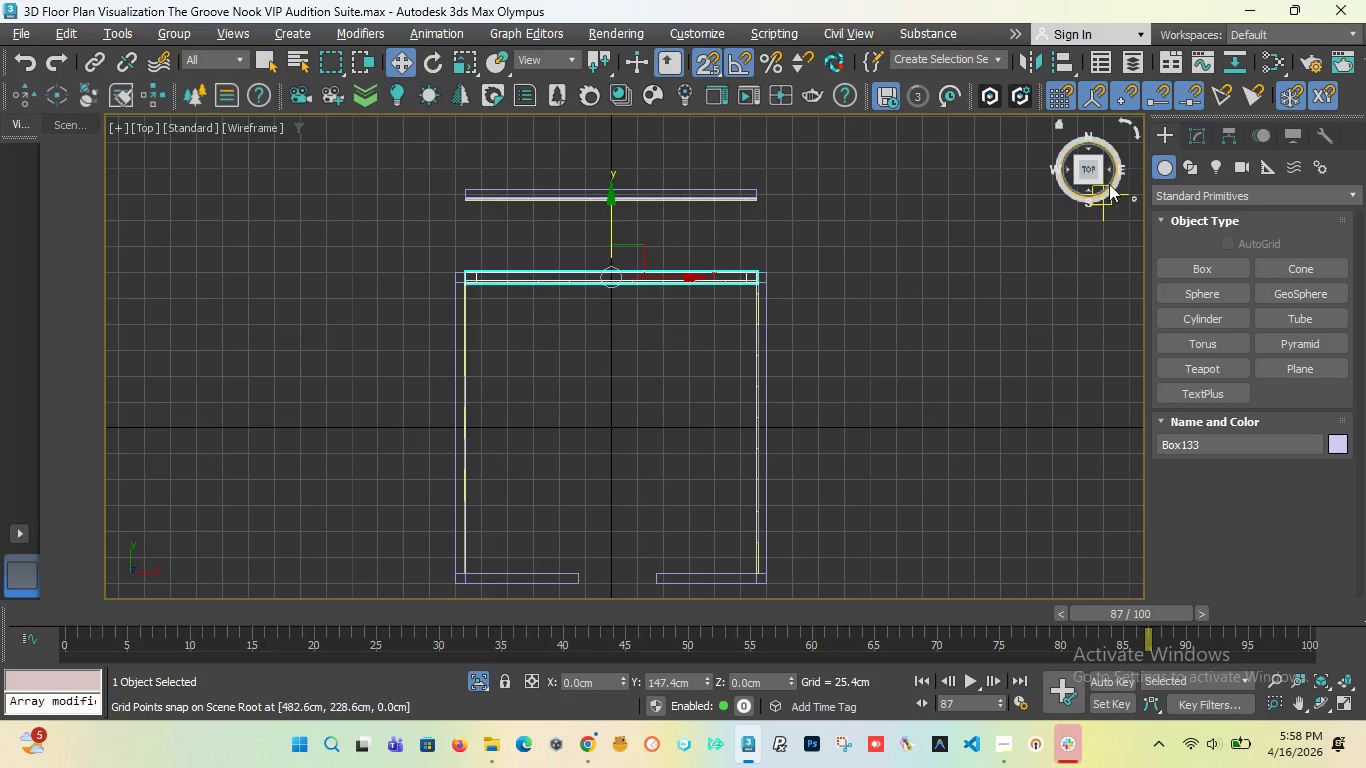 
left_click_drag(start_coordinate=[1096, 175], to_coordinate=[113, 148])
 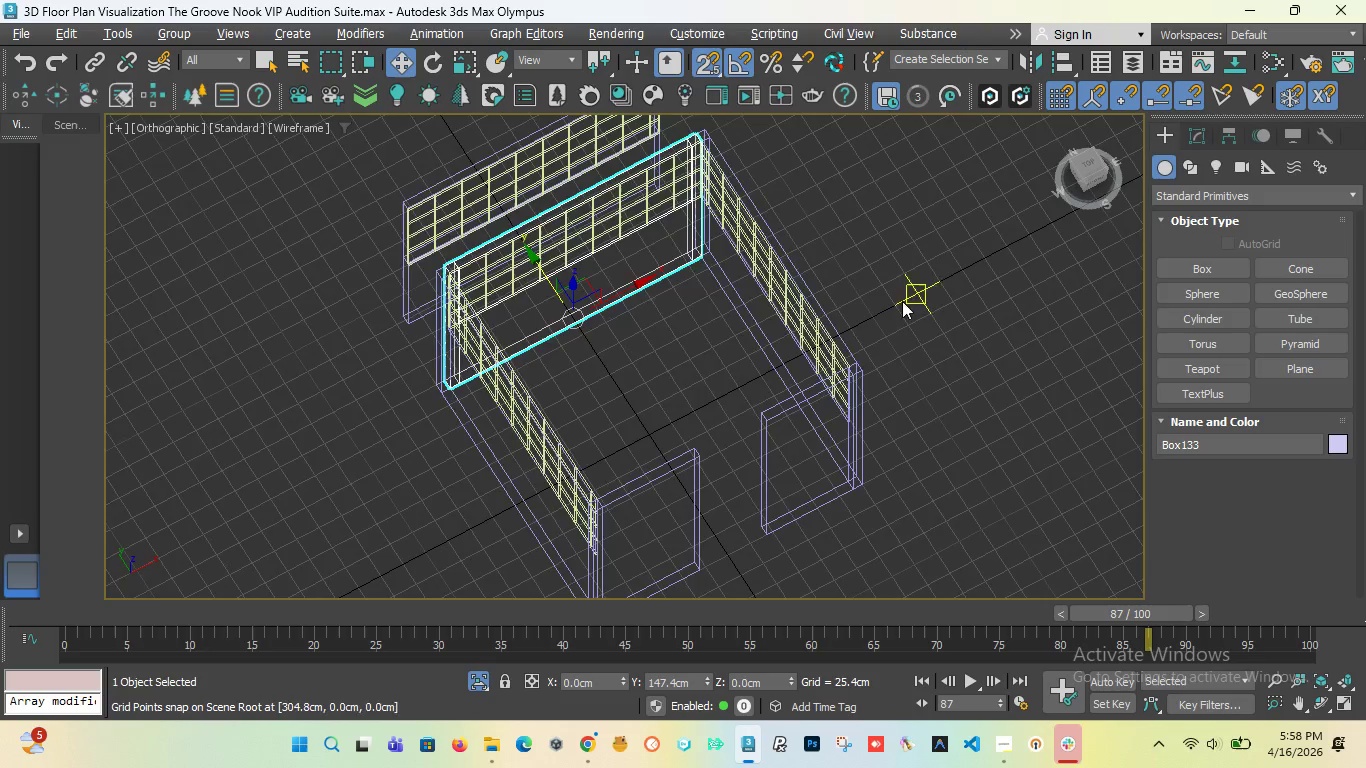 
scroll: coordinate [899, 321], scroll_direction: down, amount: 2.0
 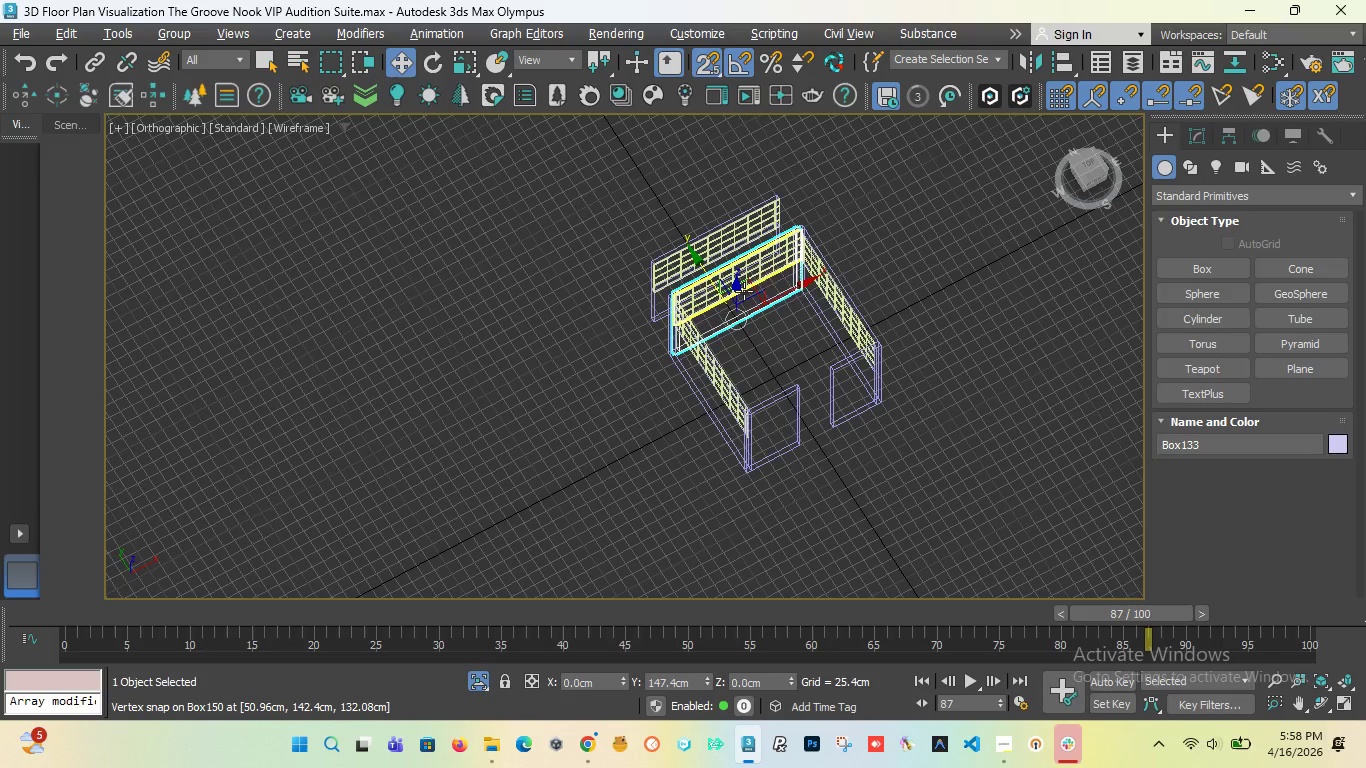 
key(T)
 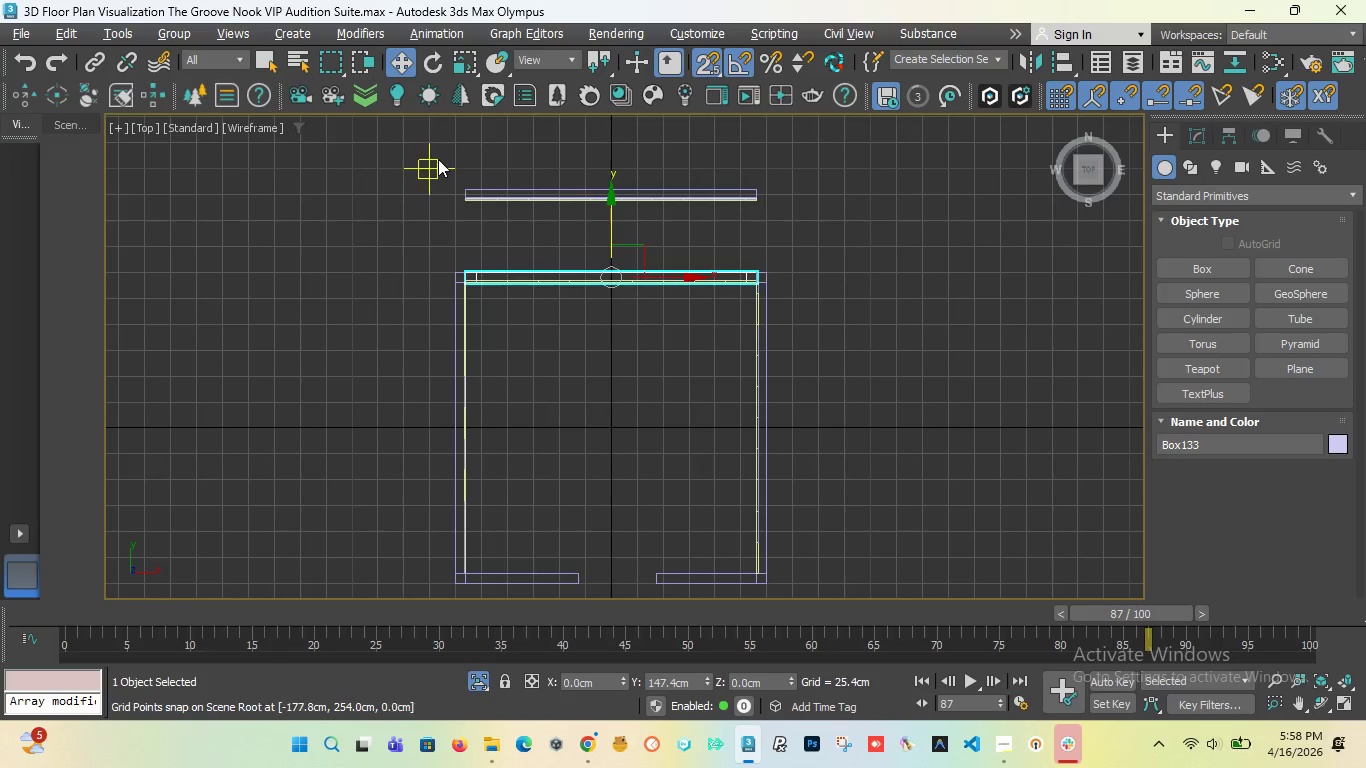 
left_click_drag(start_coordinate=[437, 158], to_coordinate=[870, 246])
 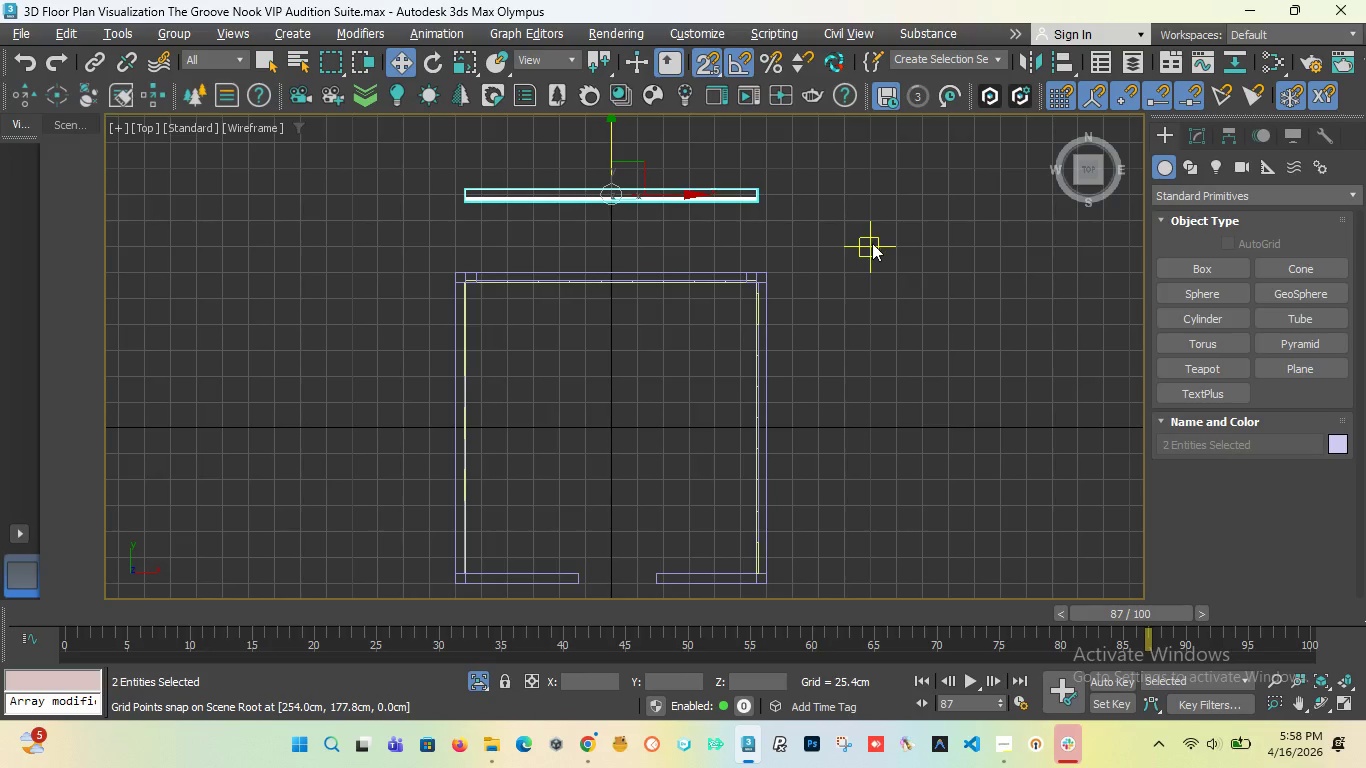 
key(Delete)
 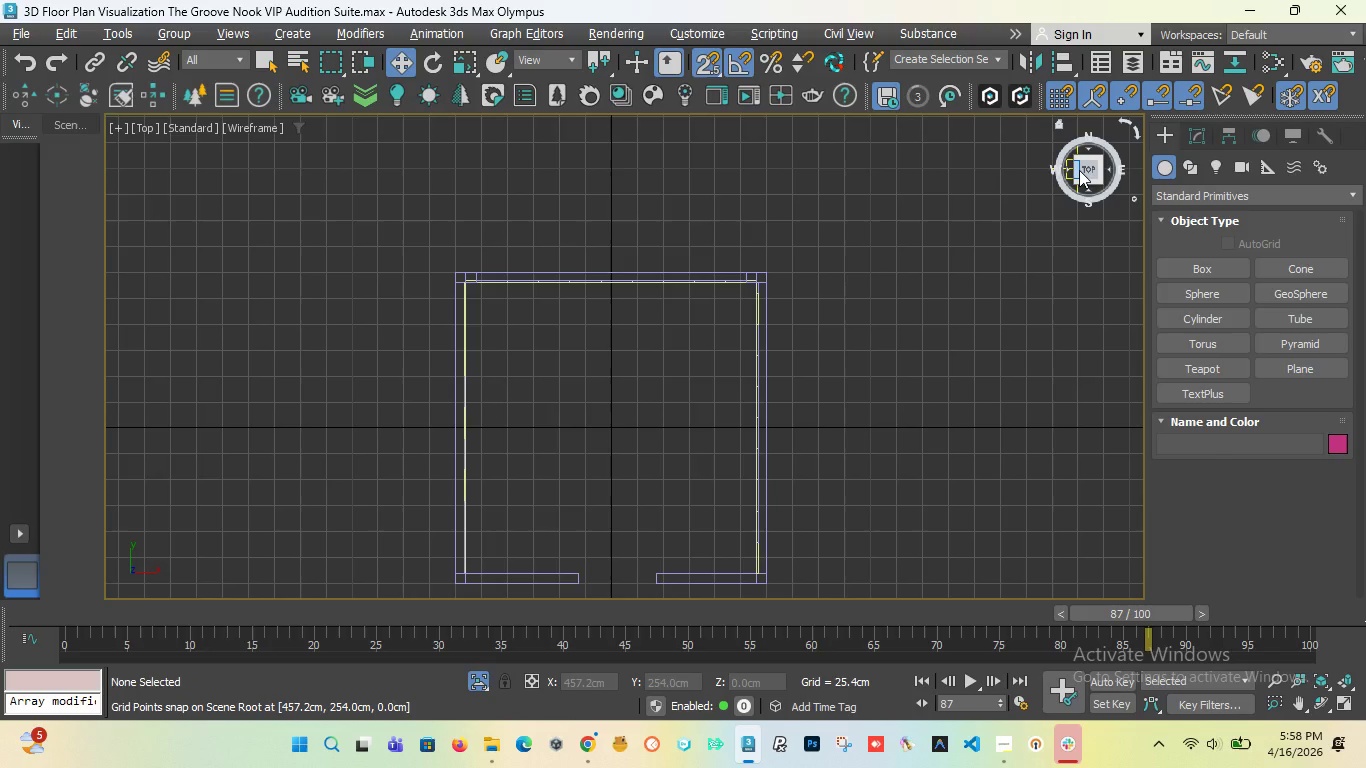 
left_click_drag(start_coordinate=[1079, 170], to_coordinate=[117, 129])
 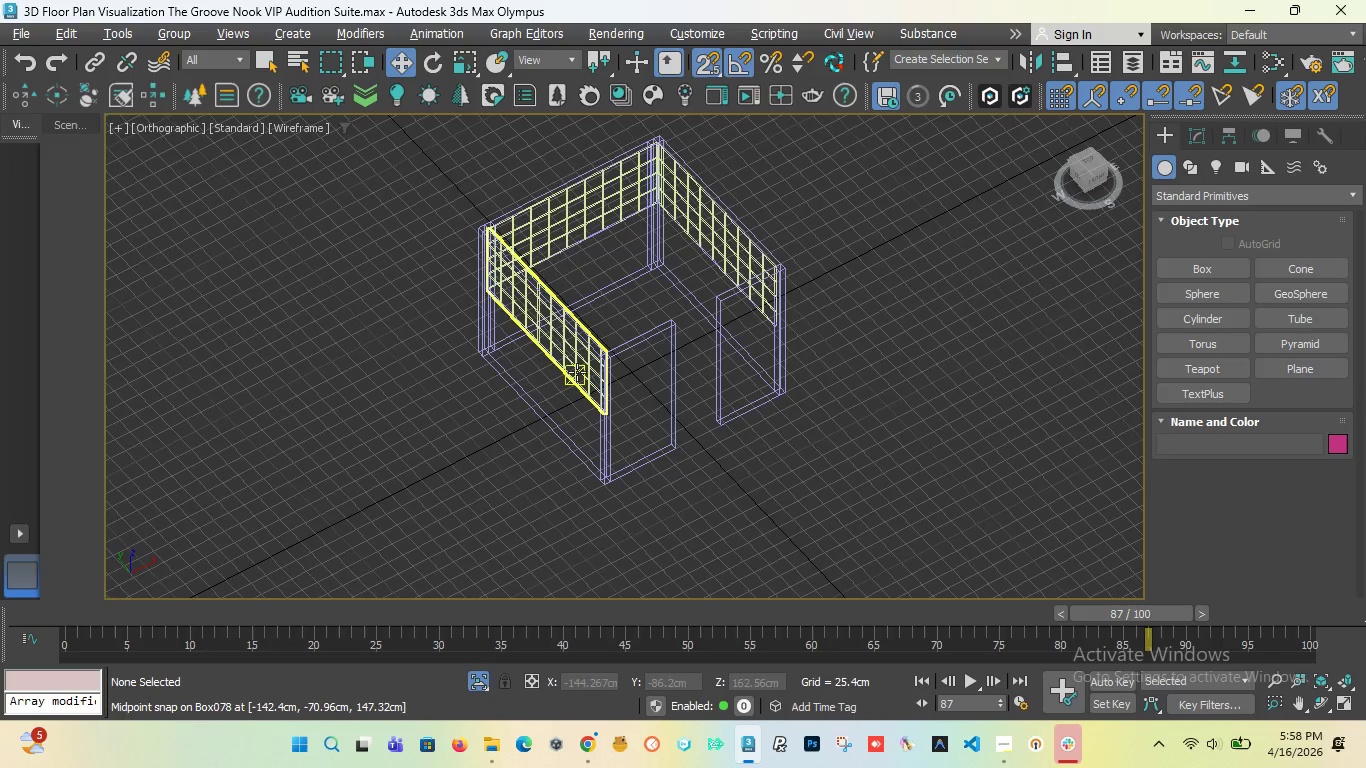 
scroll: coordinate [437, 236], scroll_direction: up, amount: 3.0
 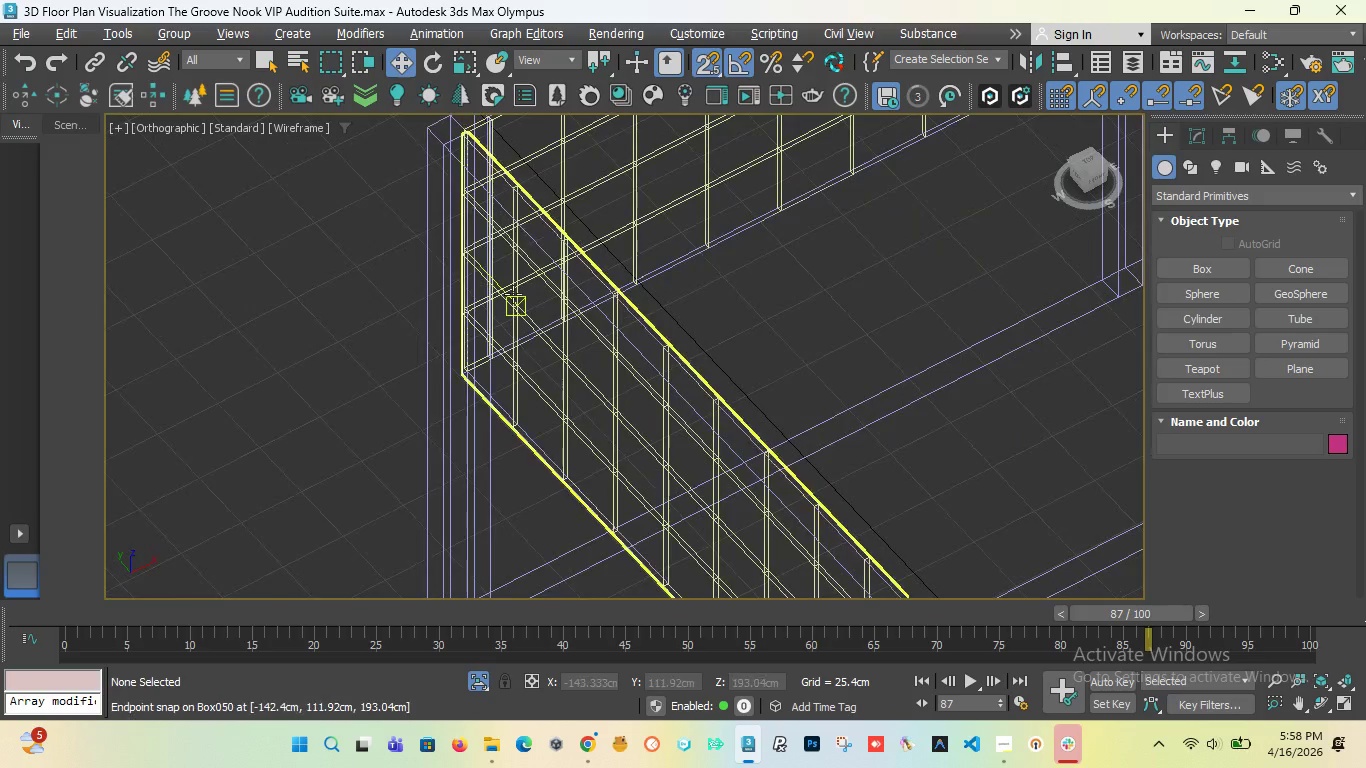 
scroll: coordinate [514, 294], scroll_direction: down, amount: 3.0
 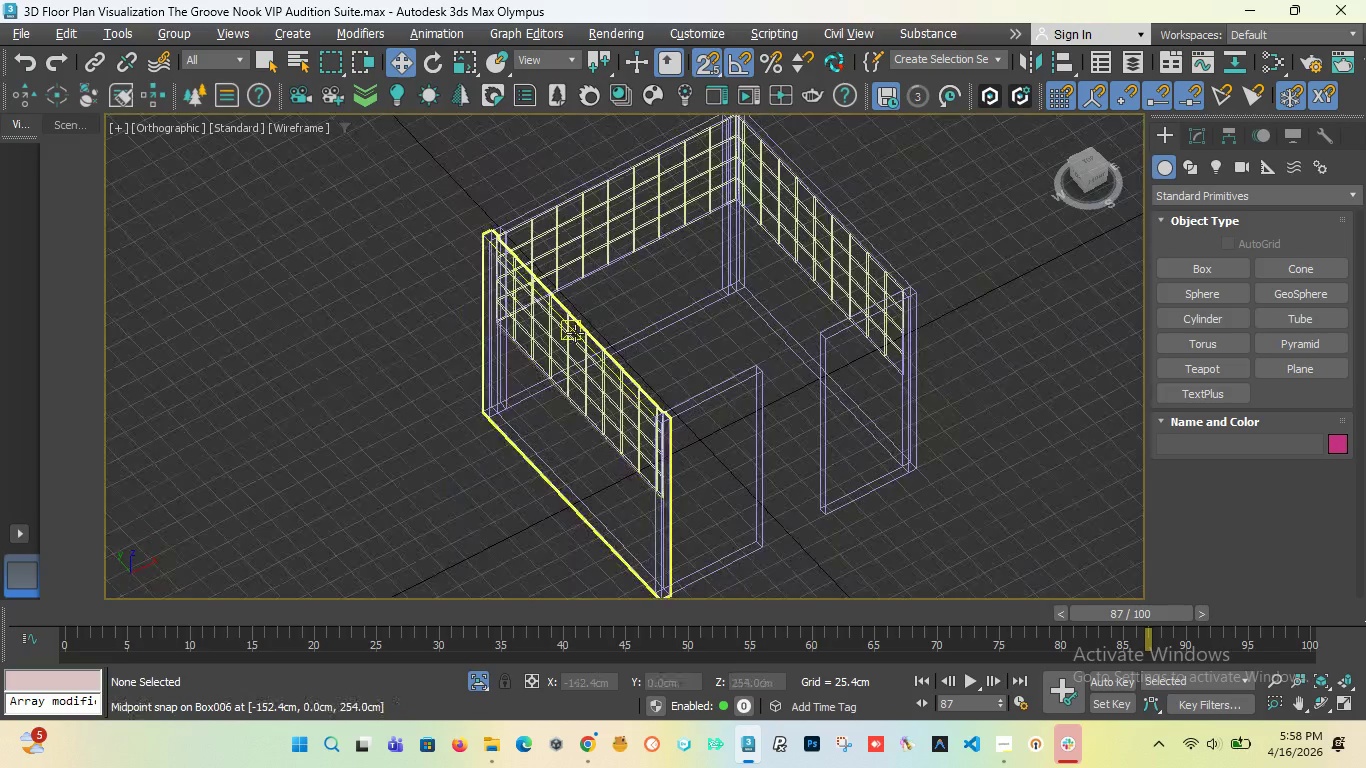 
scroll: coordinate [575, 333], scroll_direction: up, amount: 1.0
 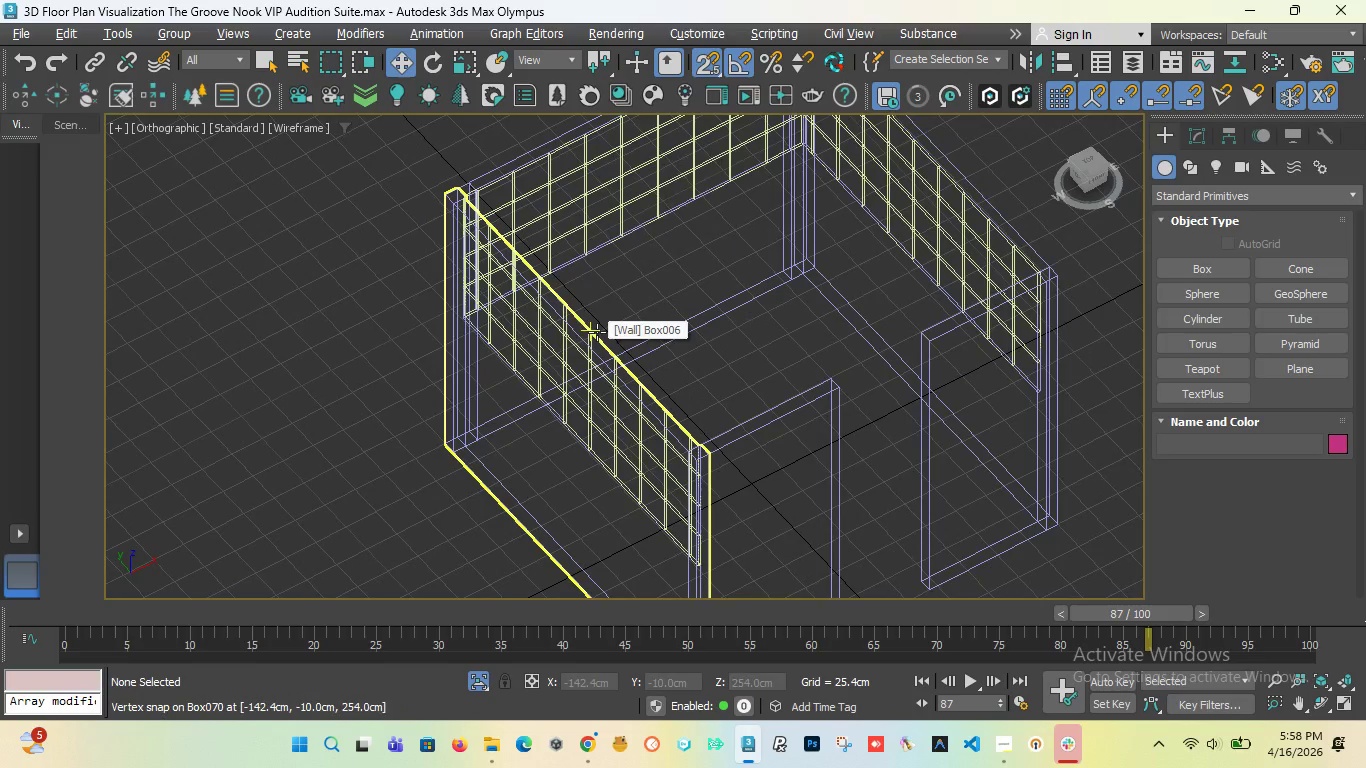 
wait(7.63)
 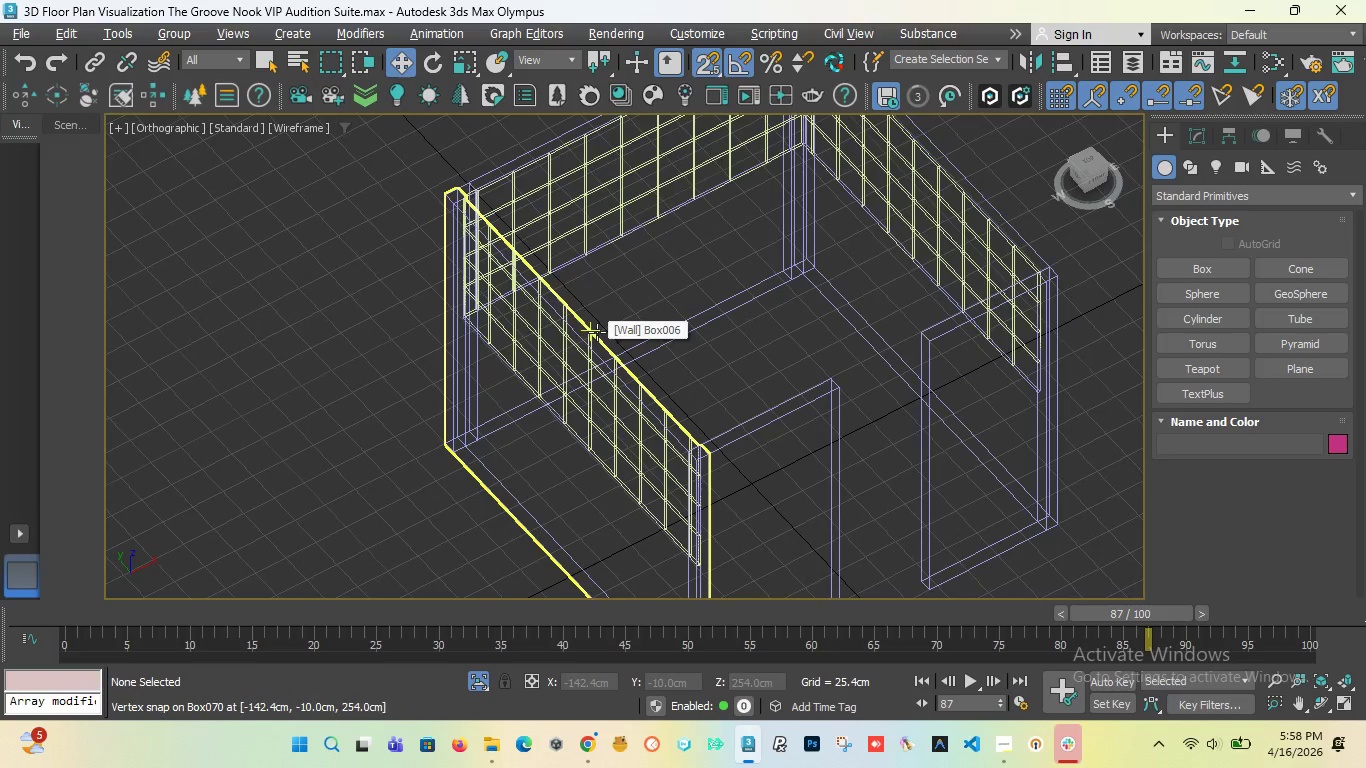 
left_click([992, 646])